 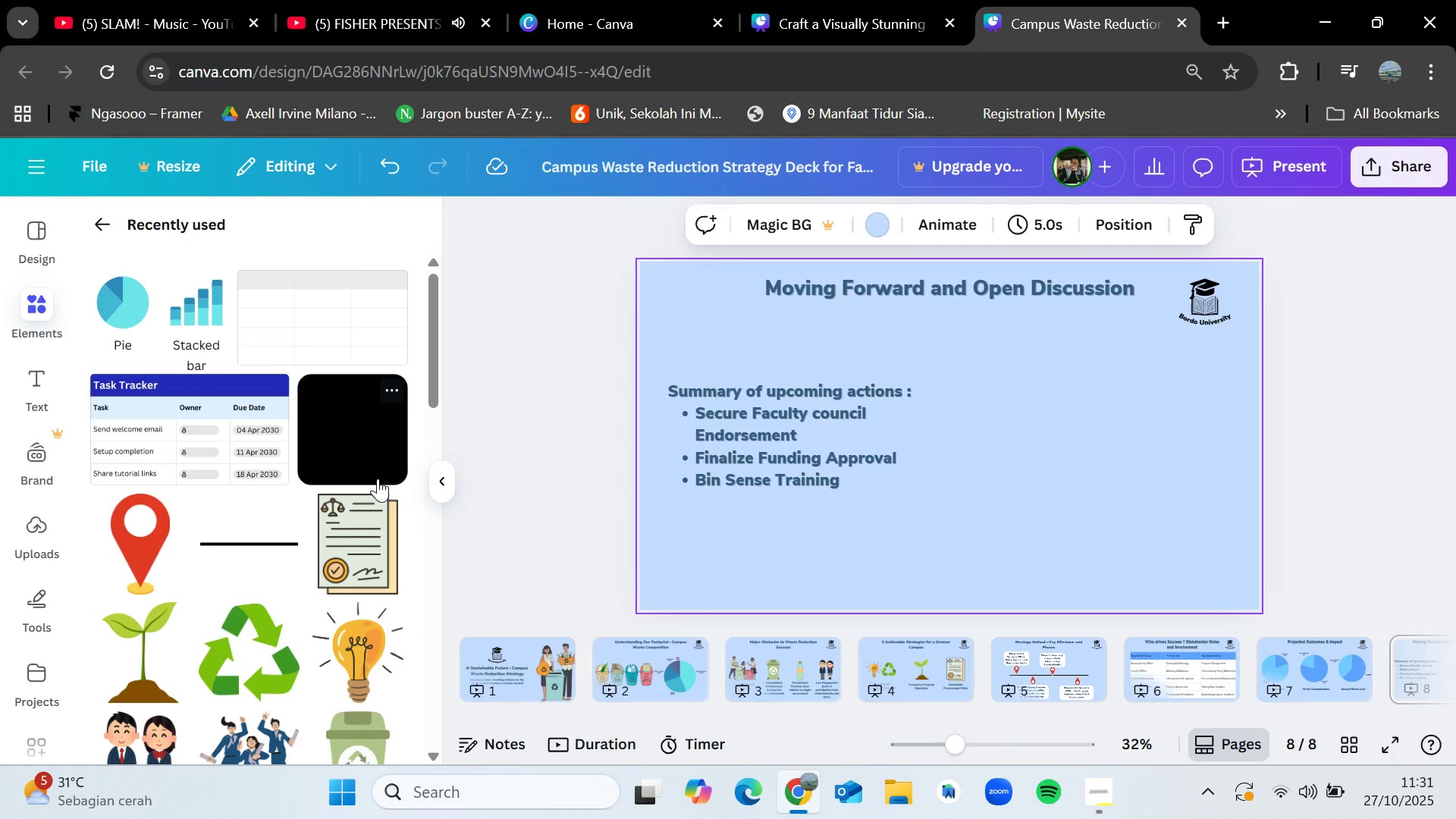 
scroll: coordinate [253, 578], scroll_direction: down, amount: 7.0
 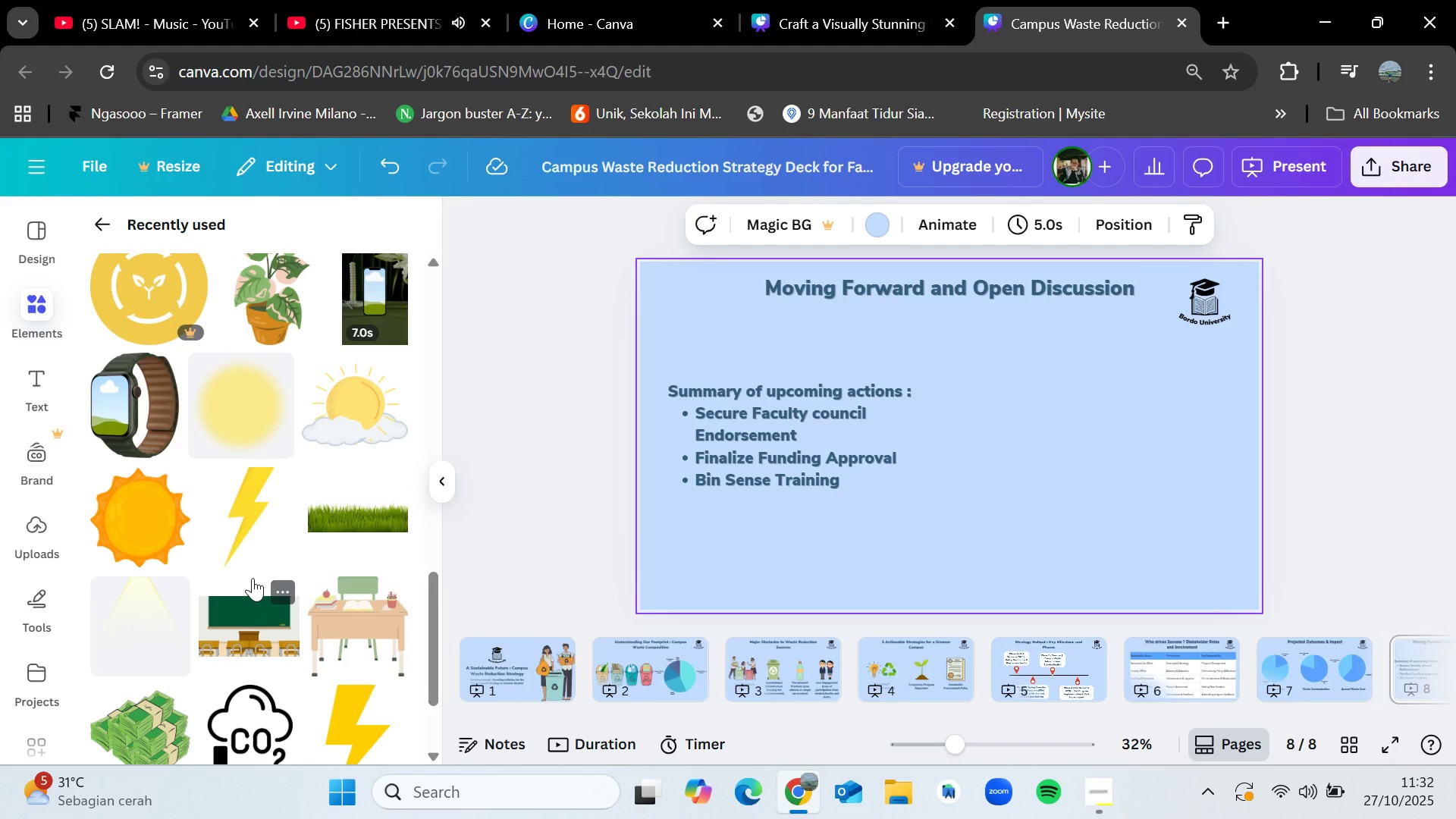 
wait(11.26)
 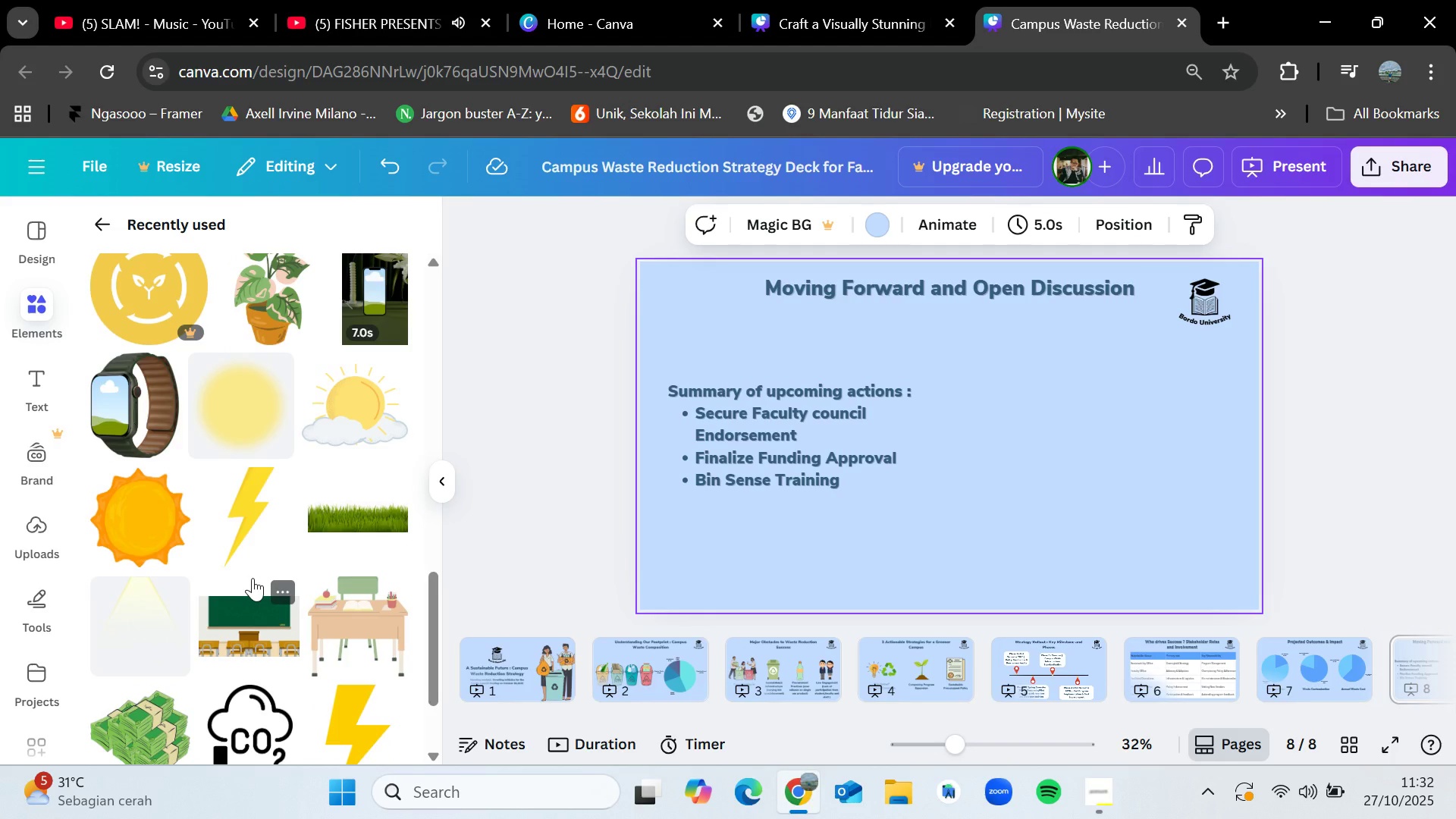 
left_click([105, 230])
 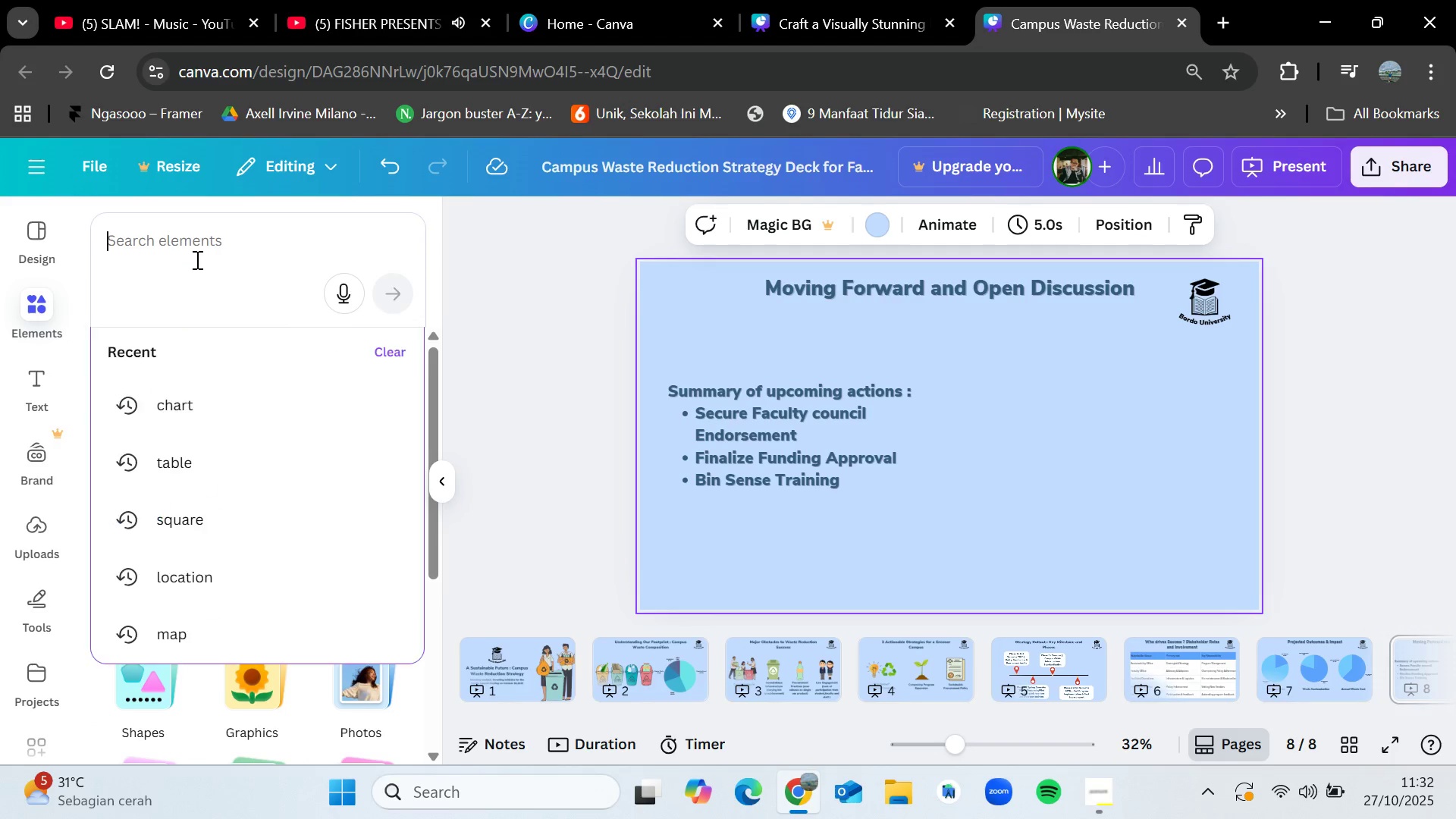 
left_click([196, 259])
 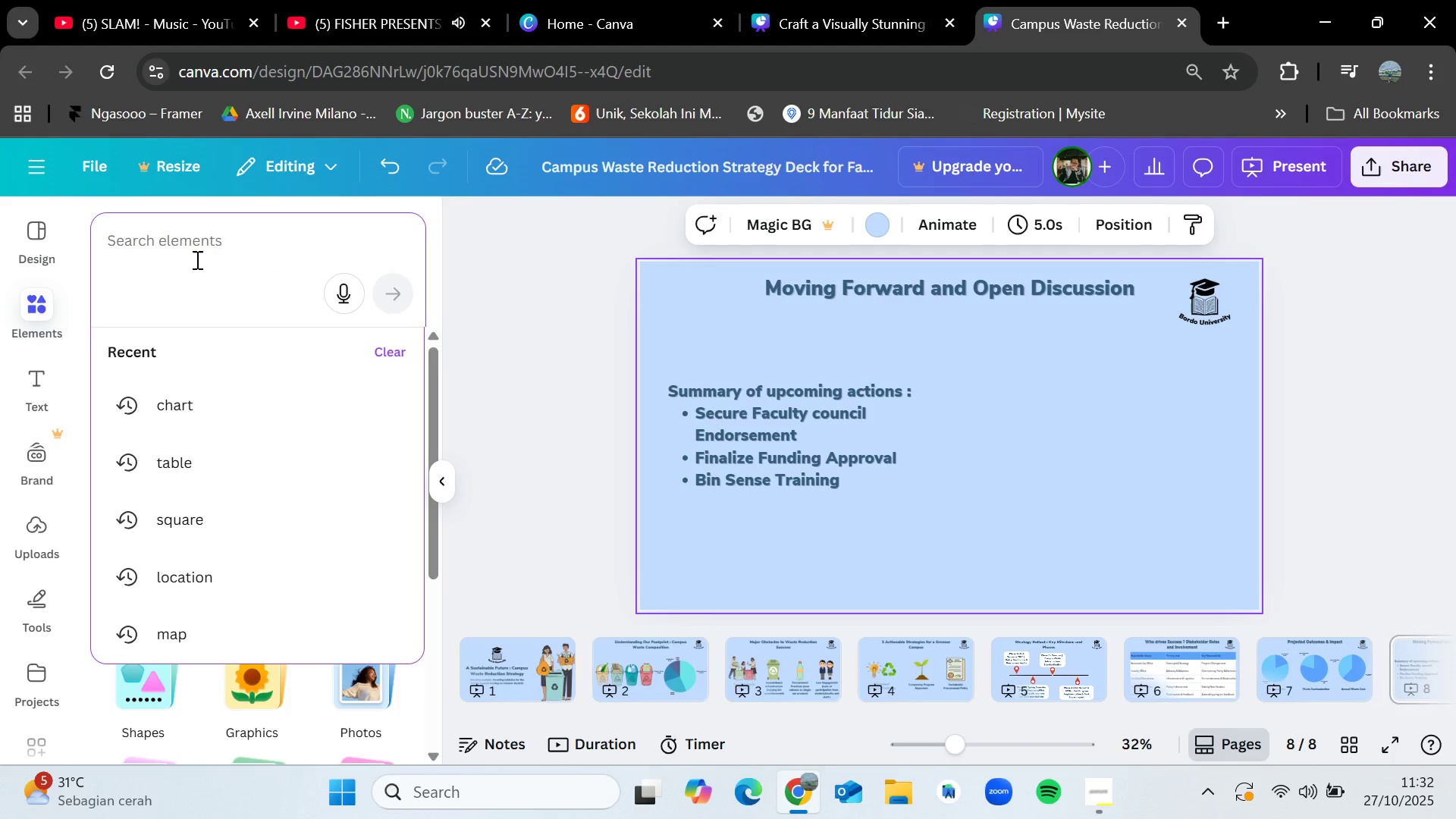 
type(square)
 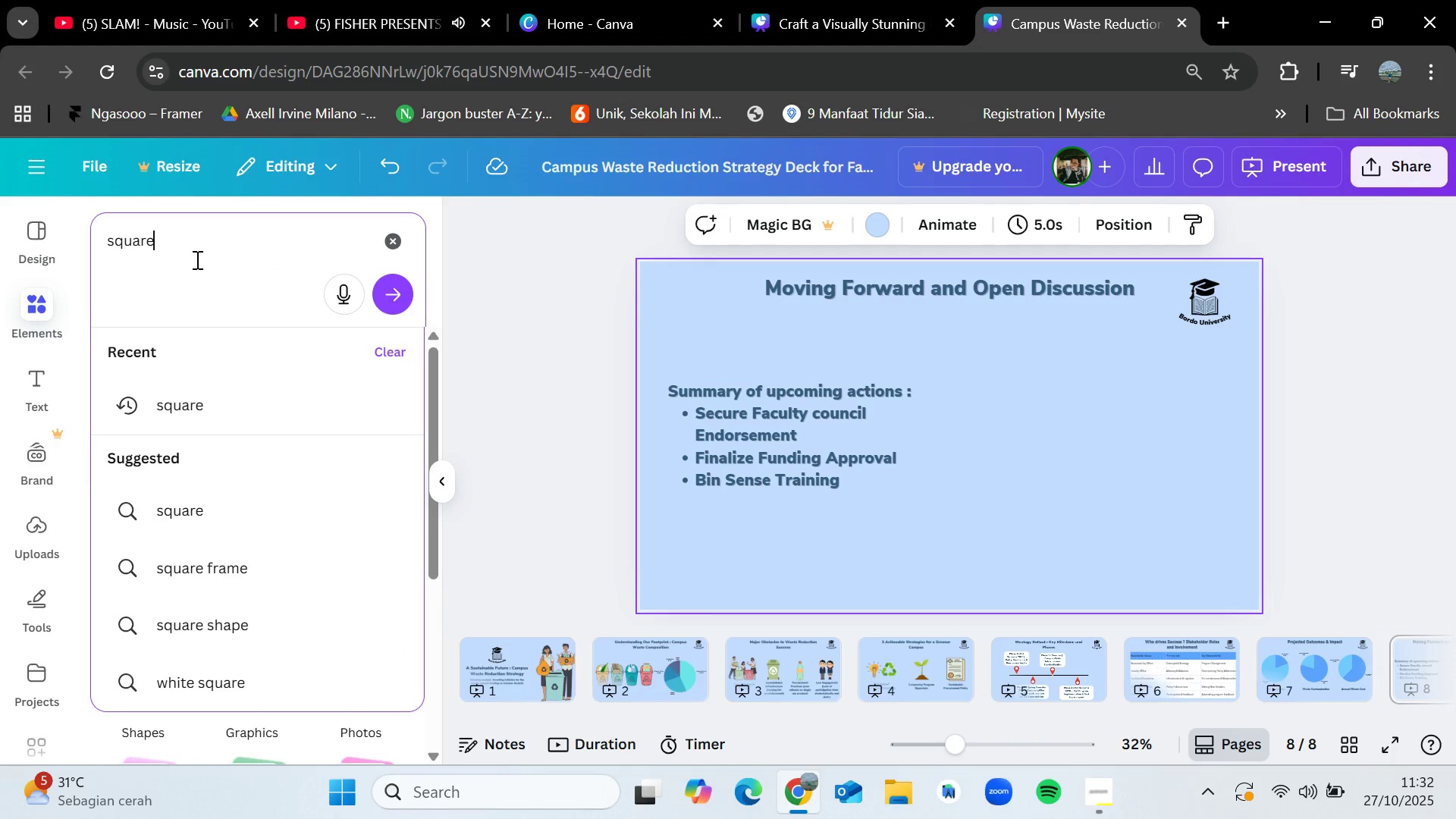 
key(Enter)
 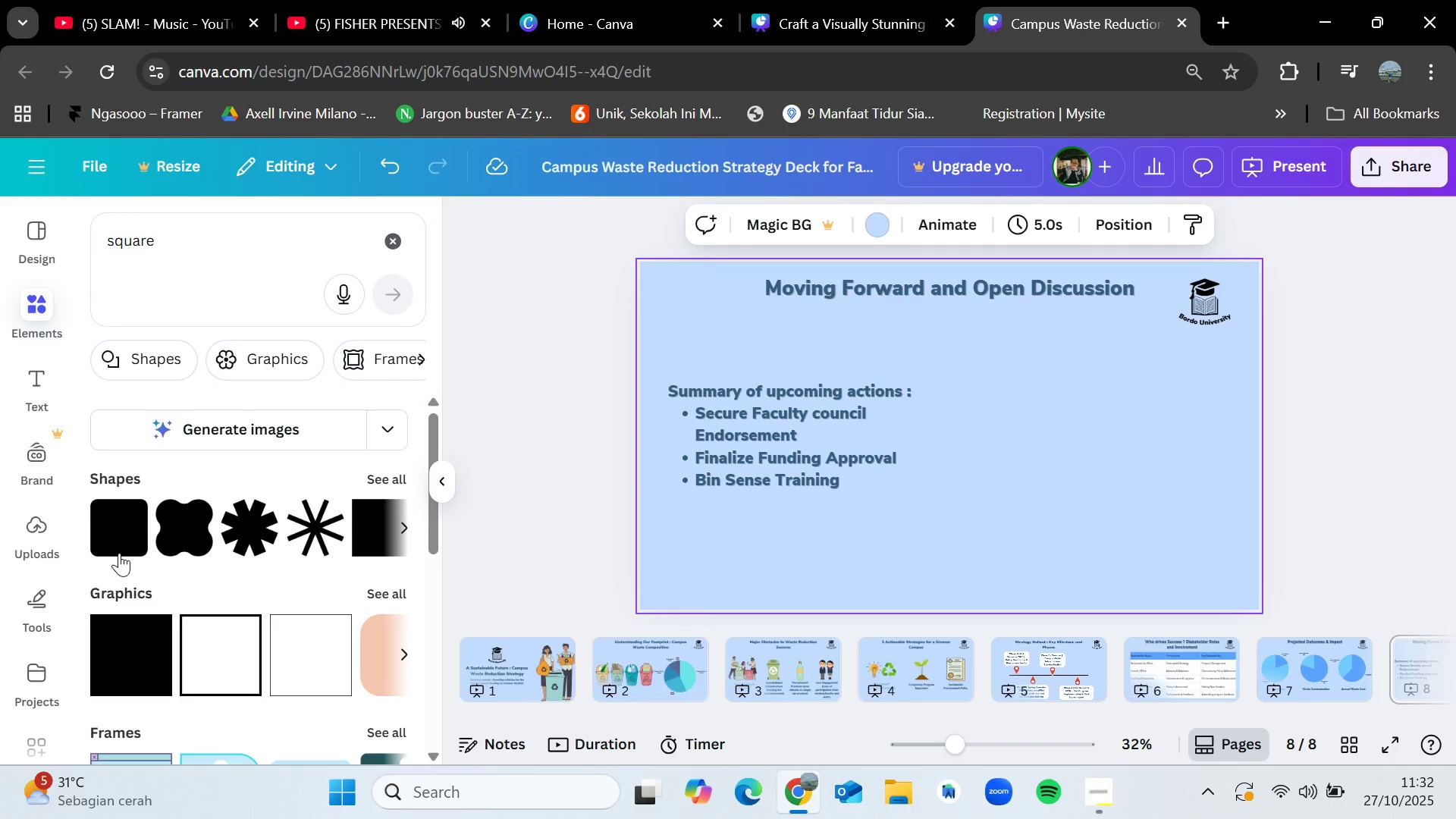 
left_click_drag(start_coordinate=[120, 537], to_coordinate=[697, 403])
 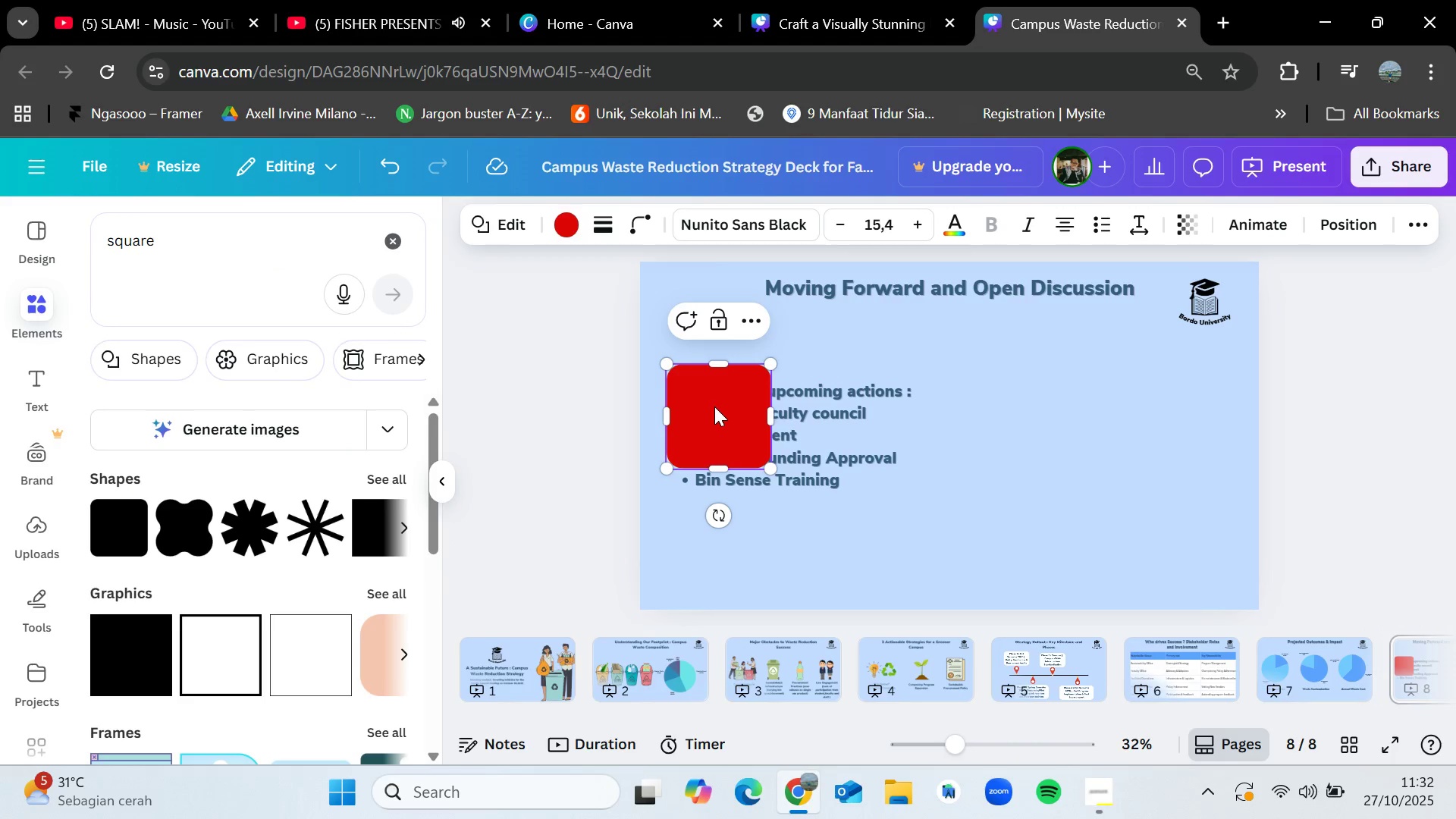 
left_click_drag(start_coordinate=[716, 407], to_coordinate=[711, 416])
 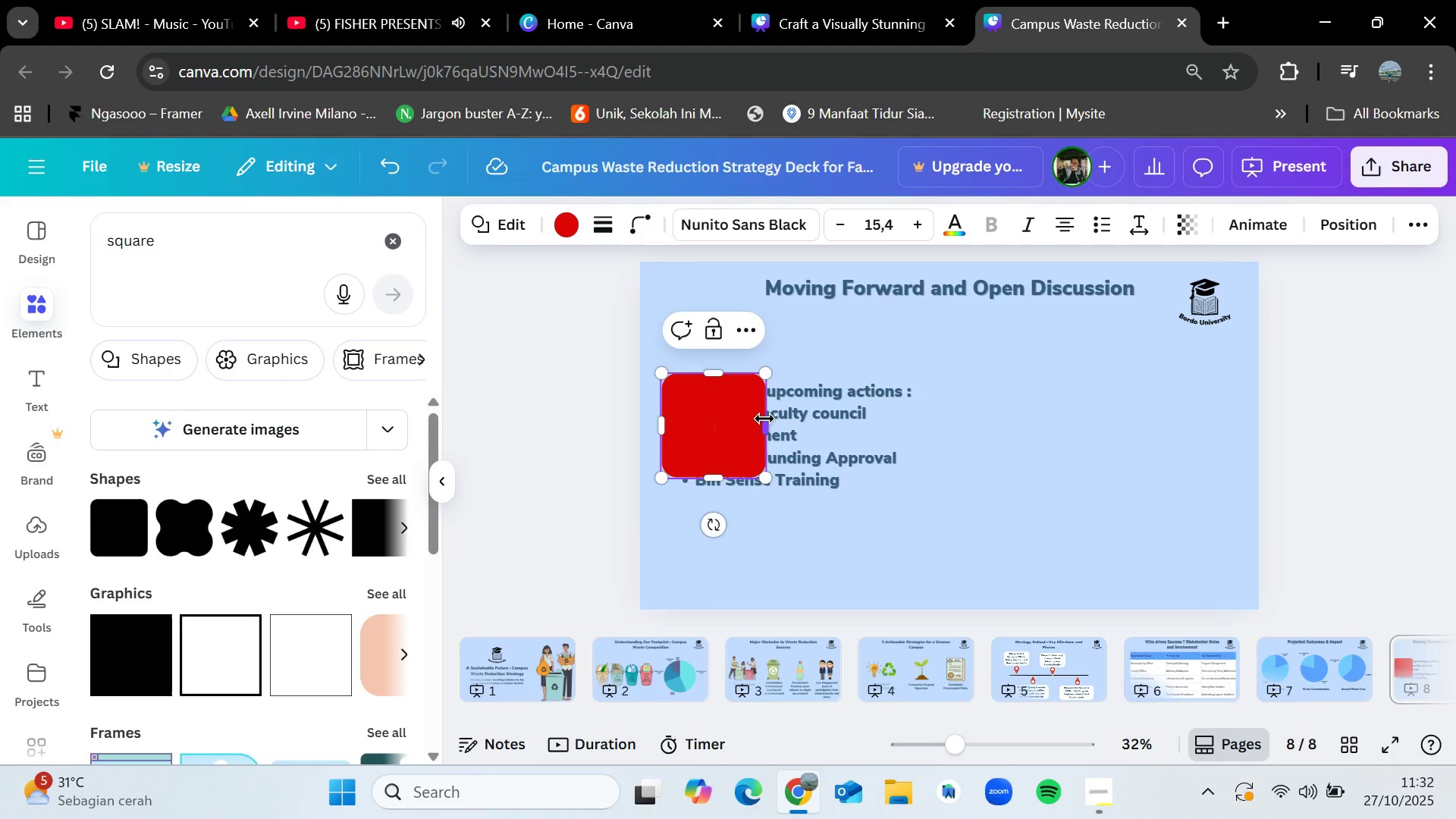 
left_click_drag(start_coordinate=[764, 419], to_coordinate=[921, 417])
 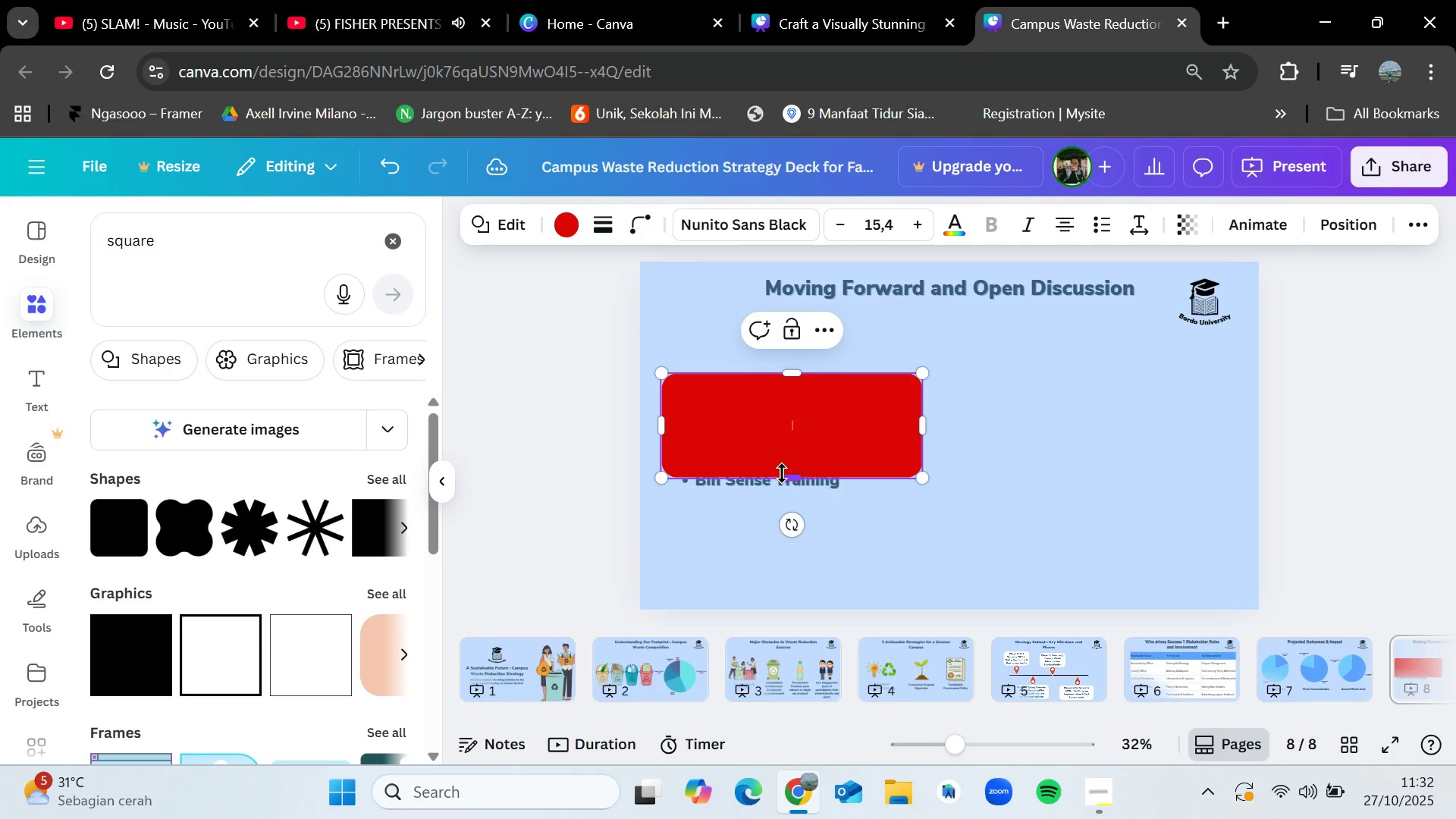 
left_click_drag(start_coordinate=[785, 475], to_coordinate=[786, 497])
 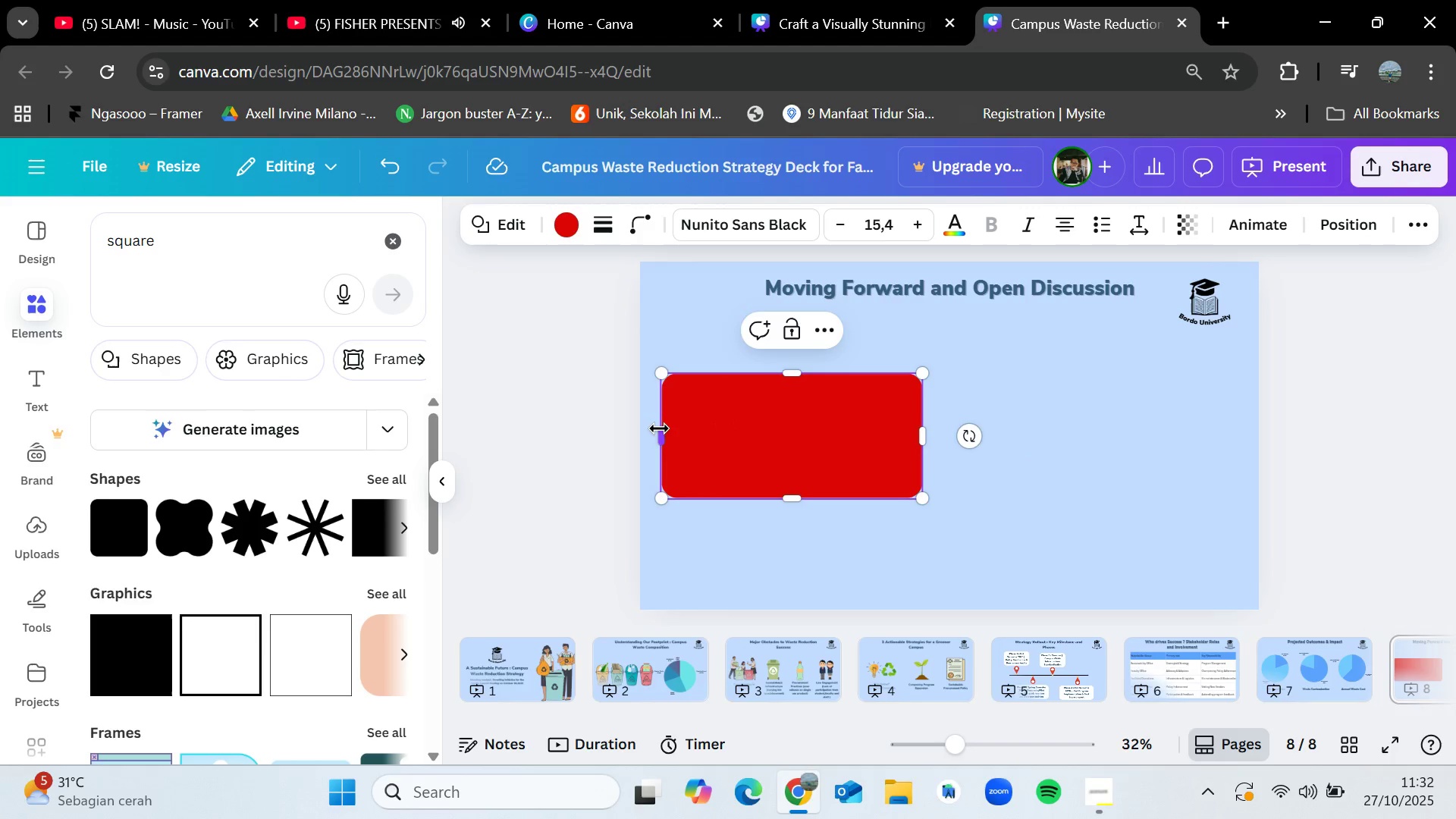 
left_click_drag(start_coordinate=[659, 428], to_coordinate=[654, 428])
 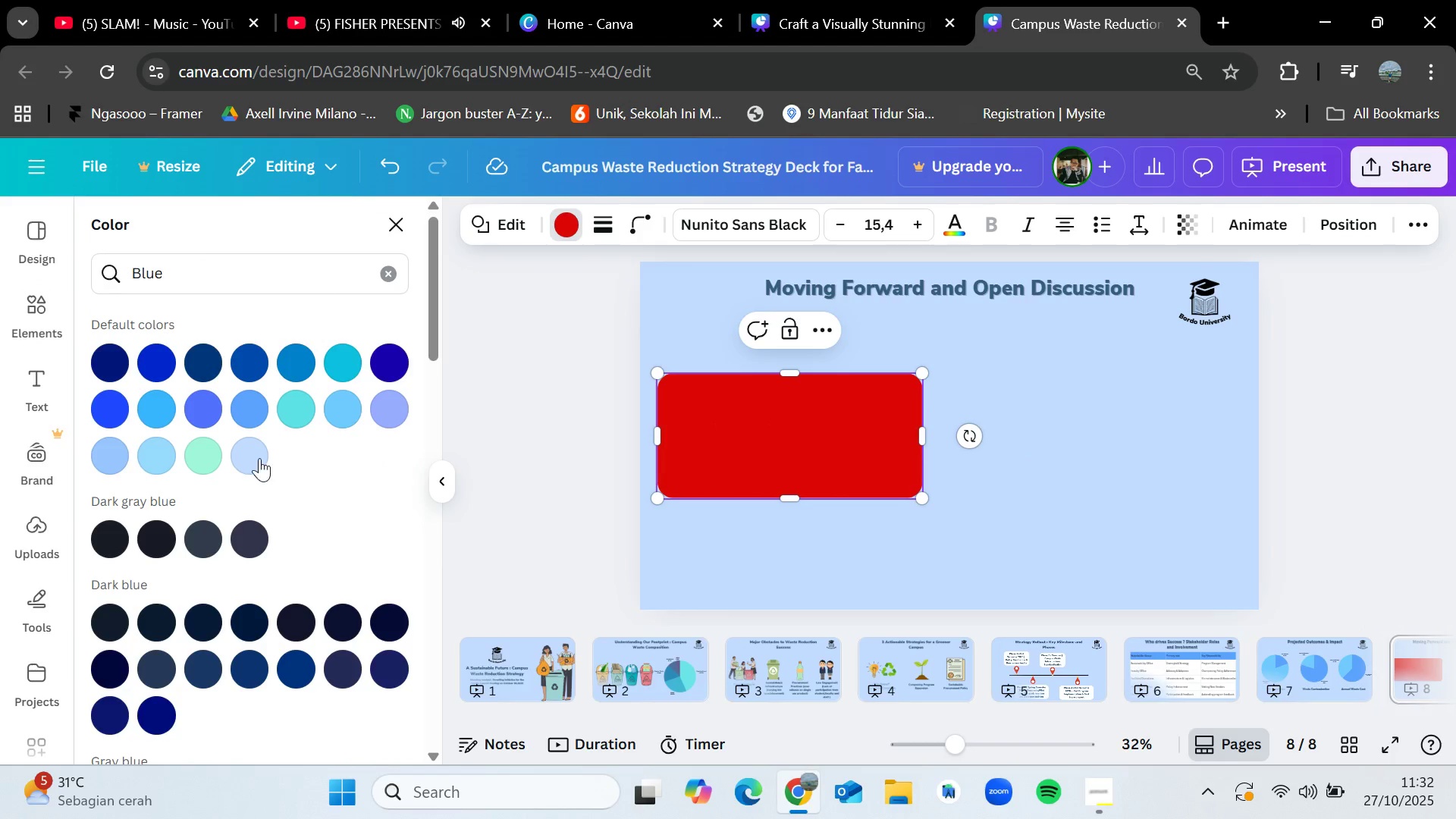 
left_click([391, 281])
 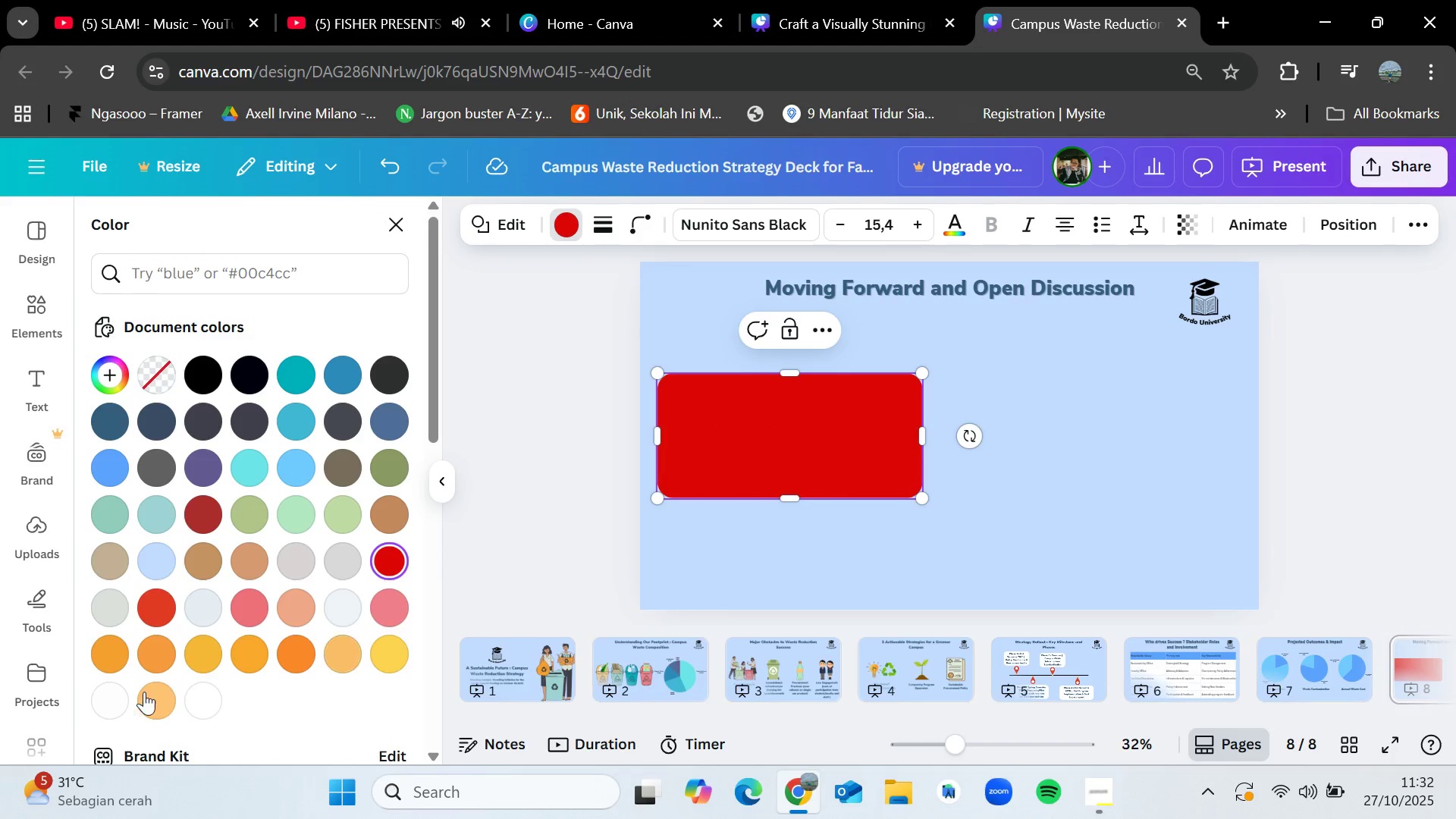 
left_click([214, 702])
 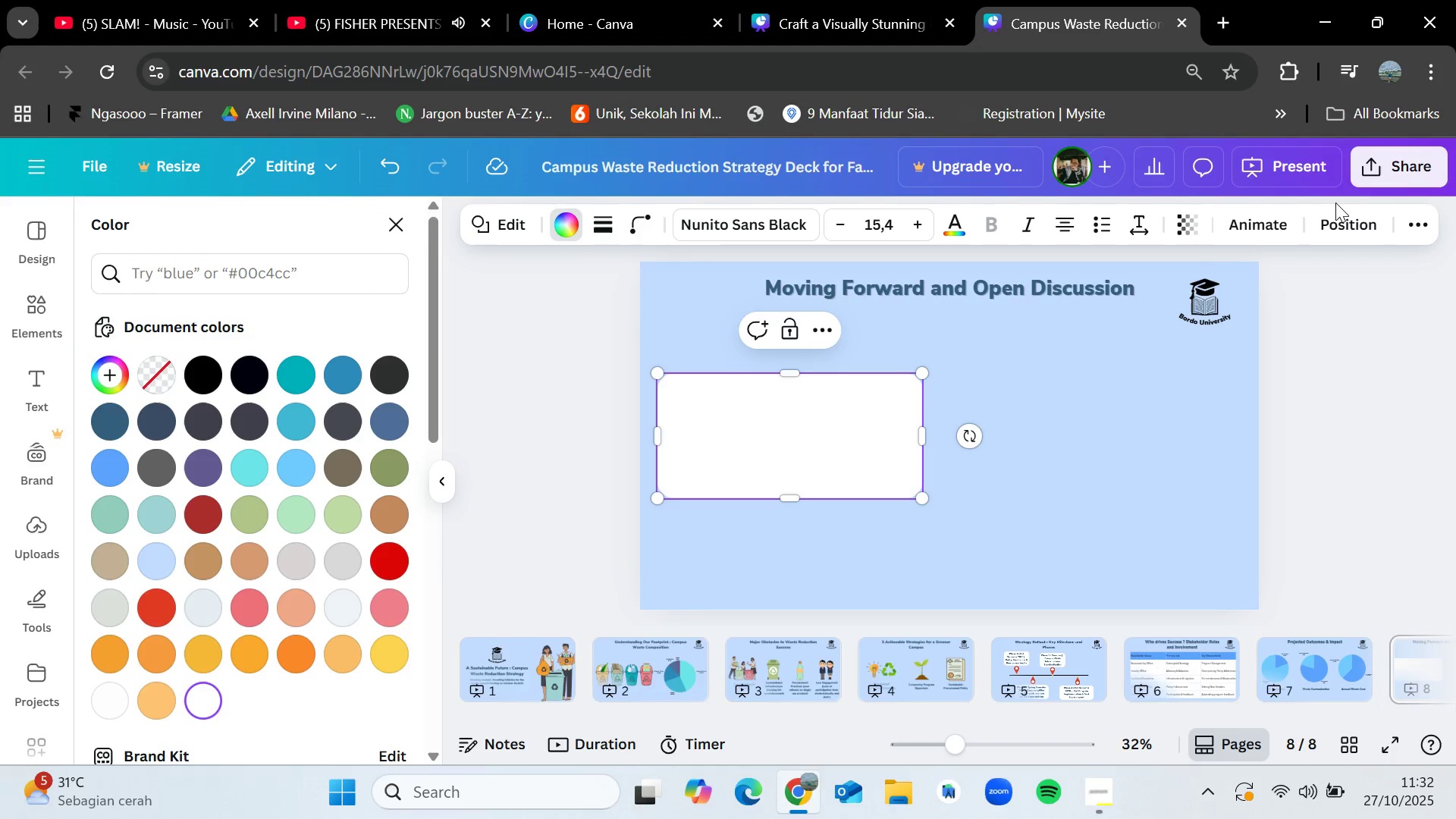 
left_click([1337, 223])
 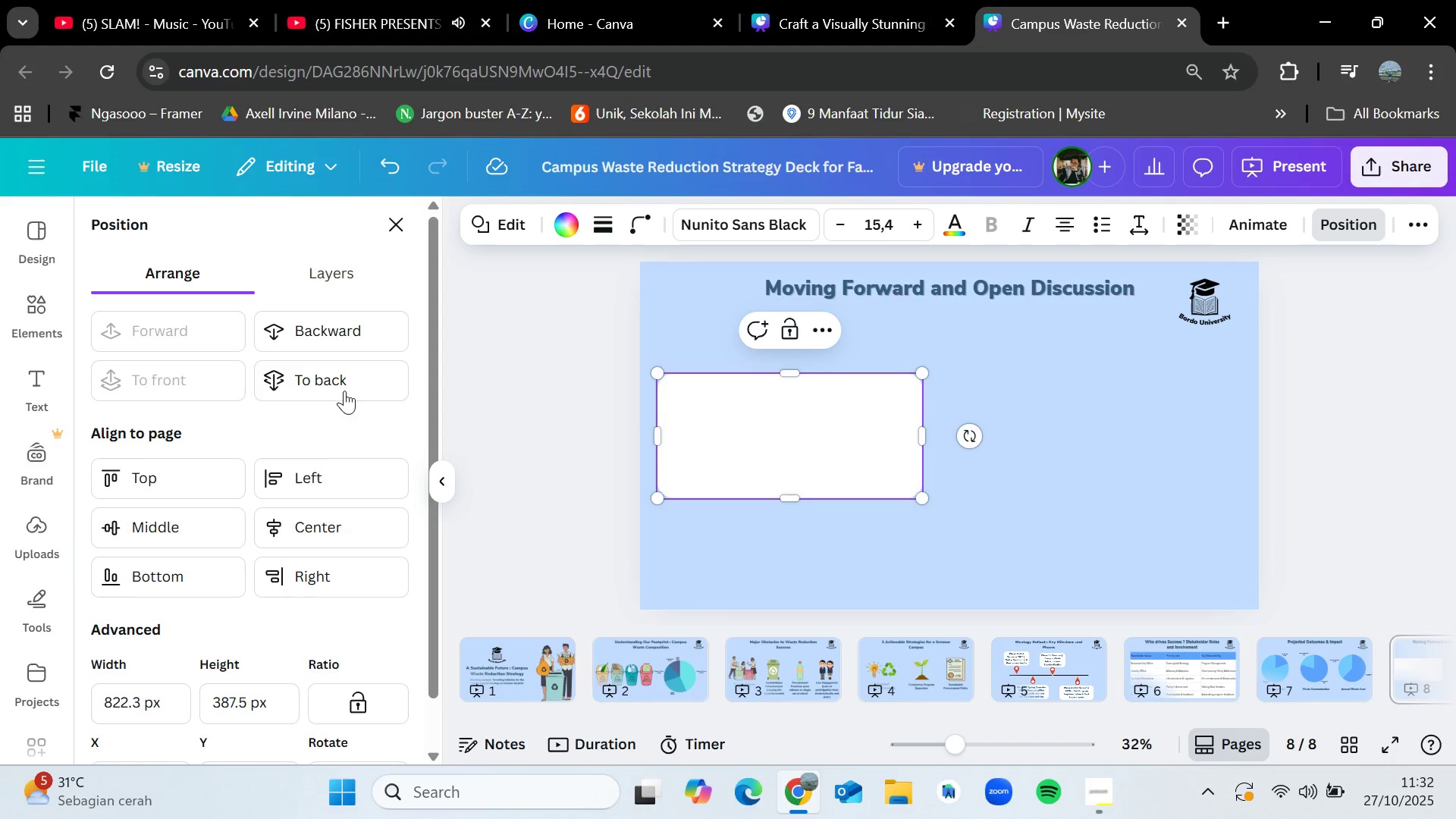 
left_click([338, 380])
 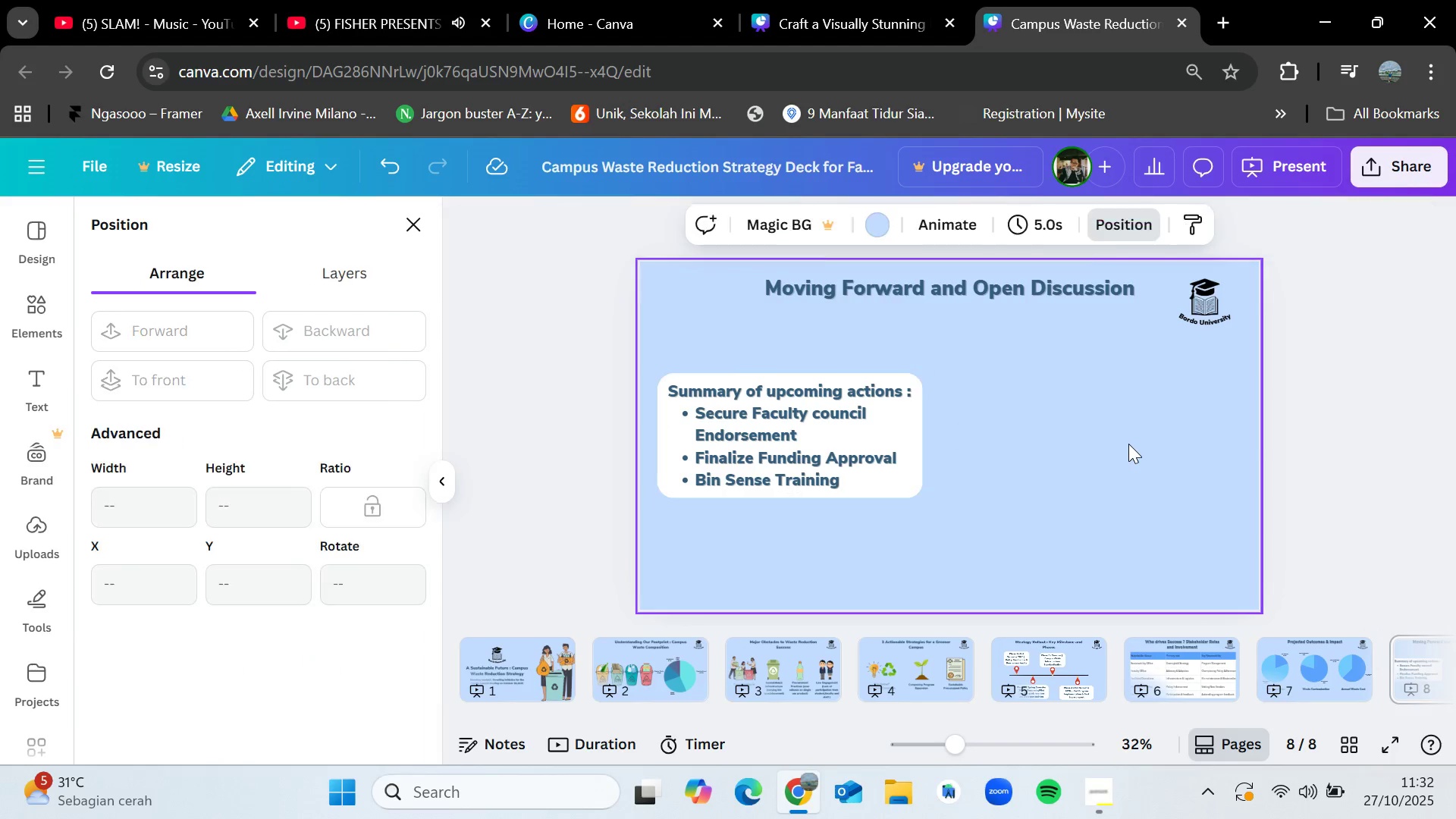 
double_click([1128, 444])
 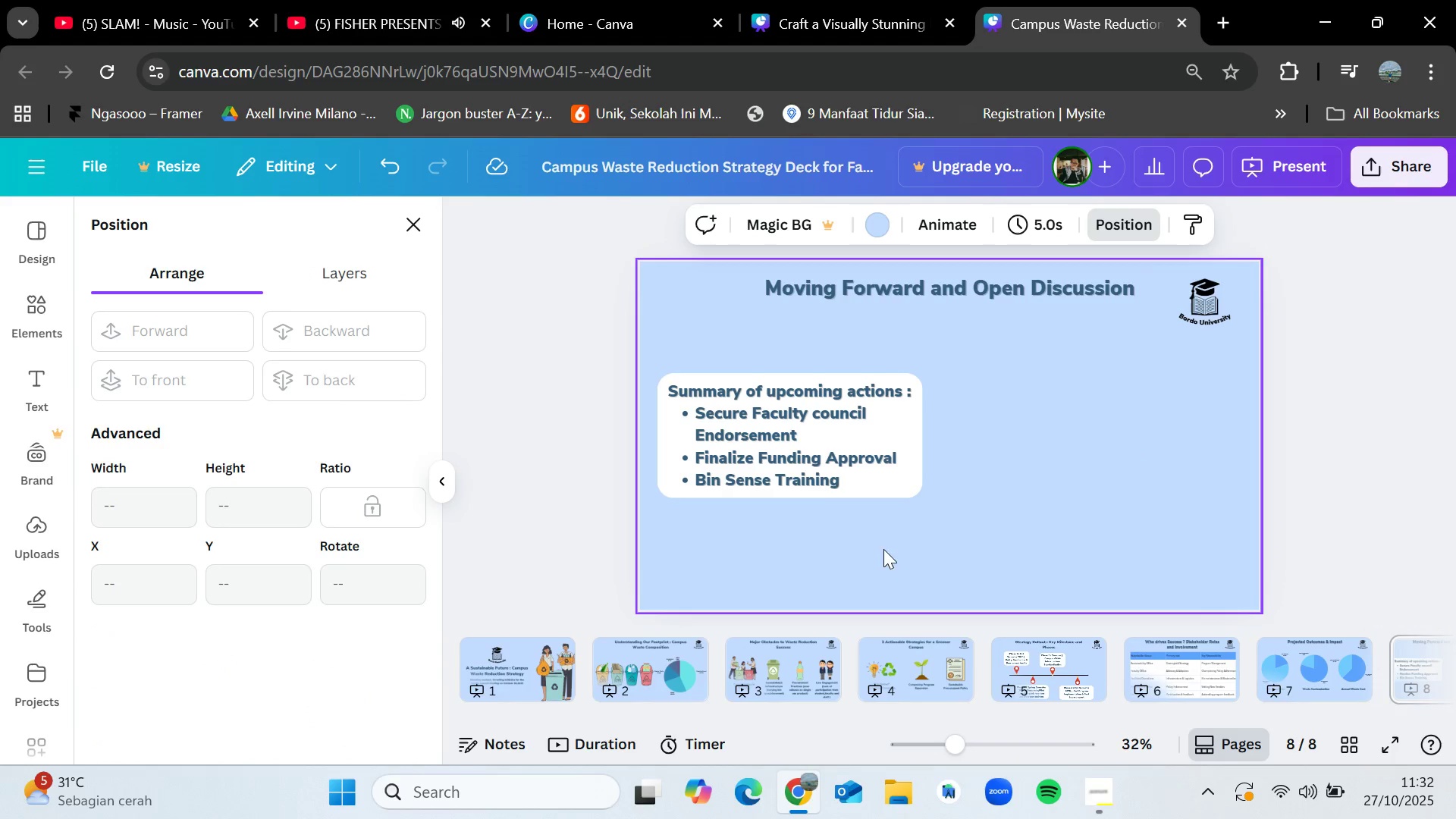 
left_click_drag(start_coordinate=[880, 552], to_coordinate=[725, 380])
 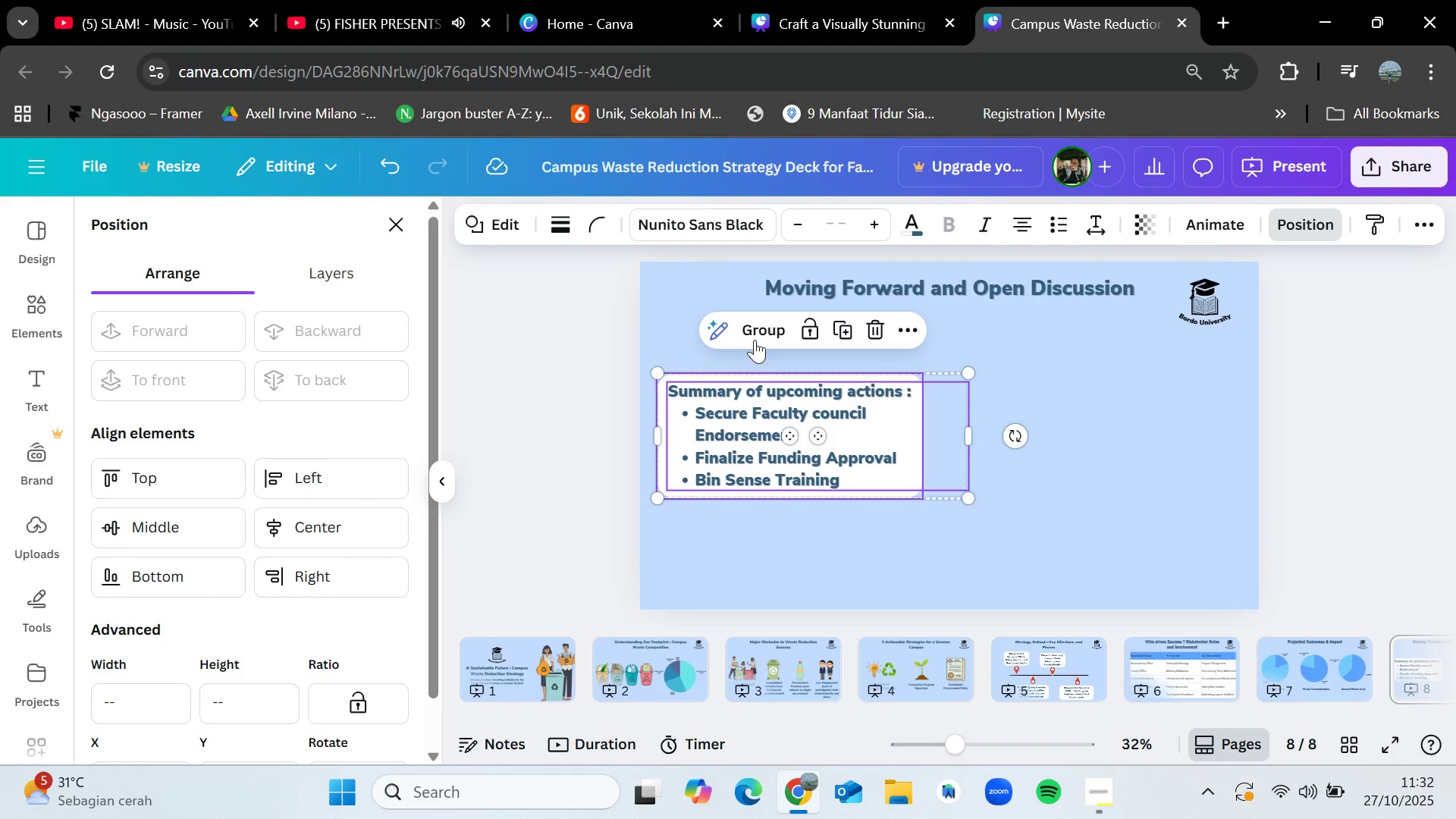 
left_click([762, 328])
 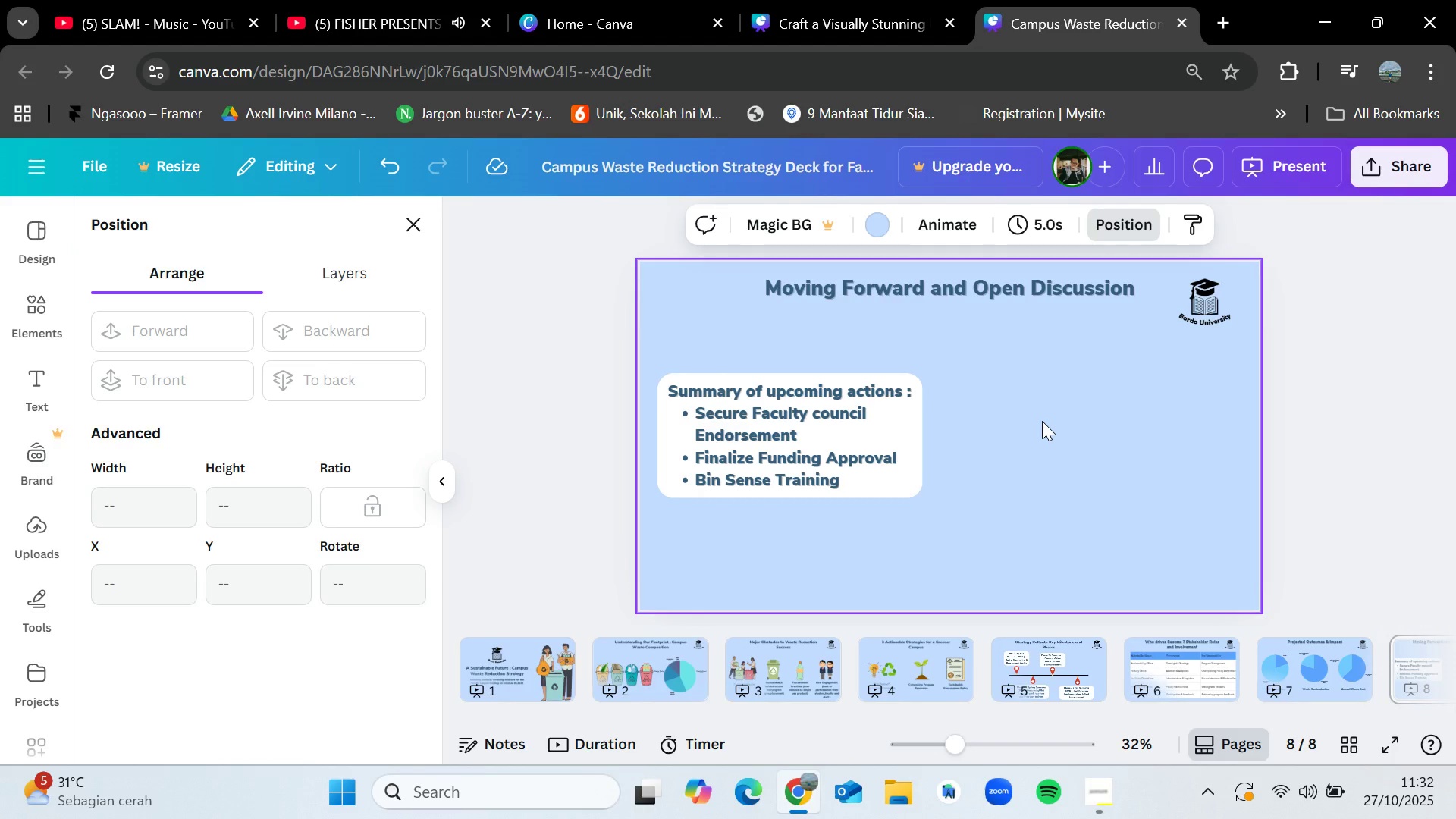 
wait(12.8)
 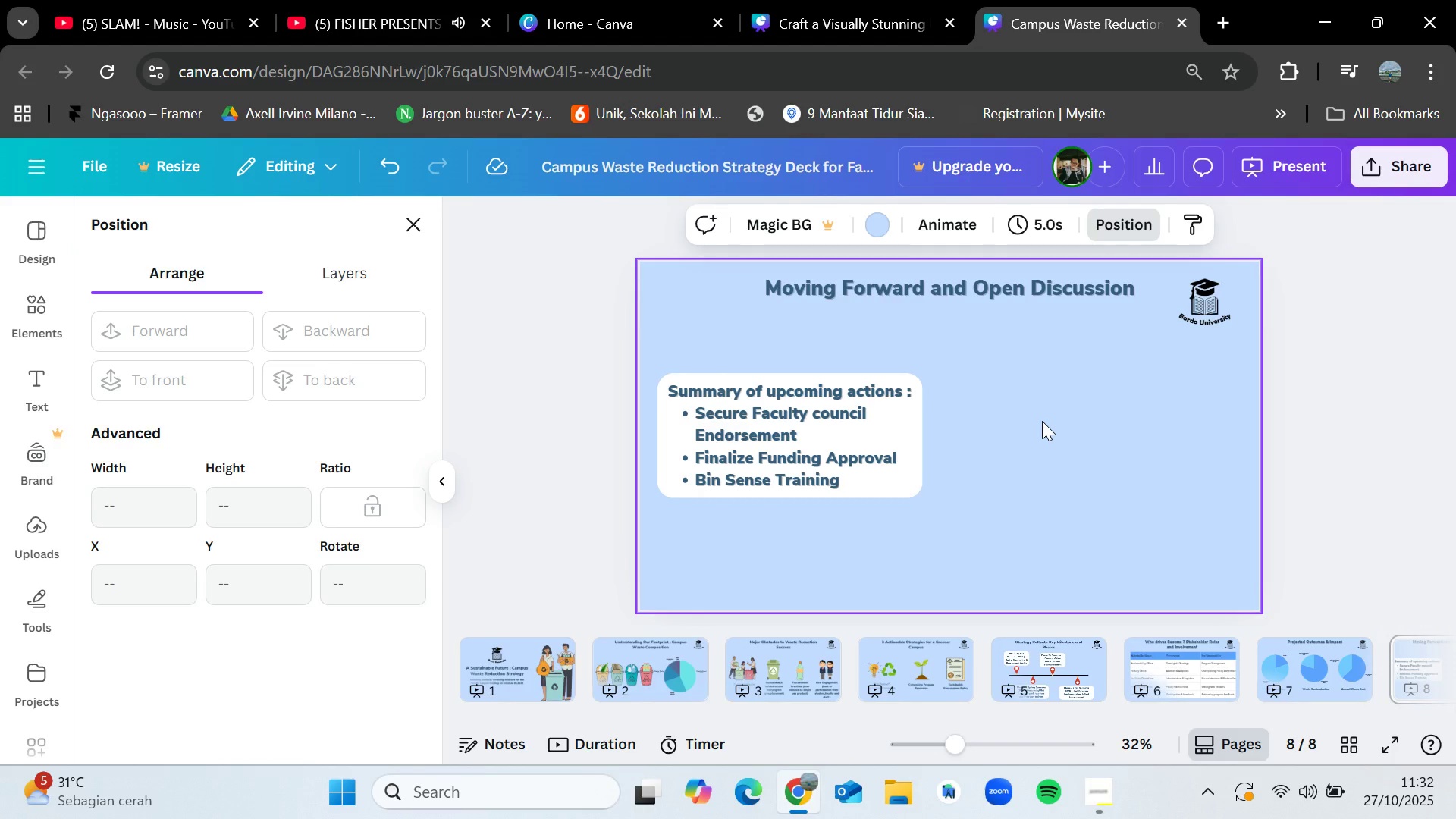 
left_click_drag(start_coordinate=[836, 444], to_coordinate=[833, 459])
 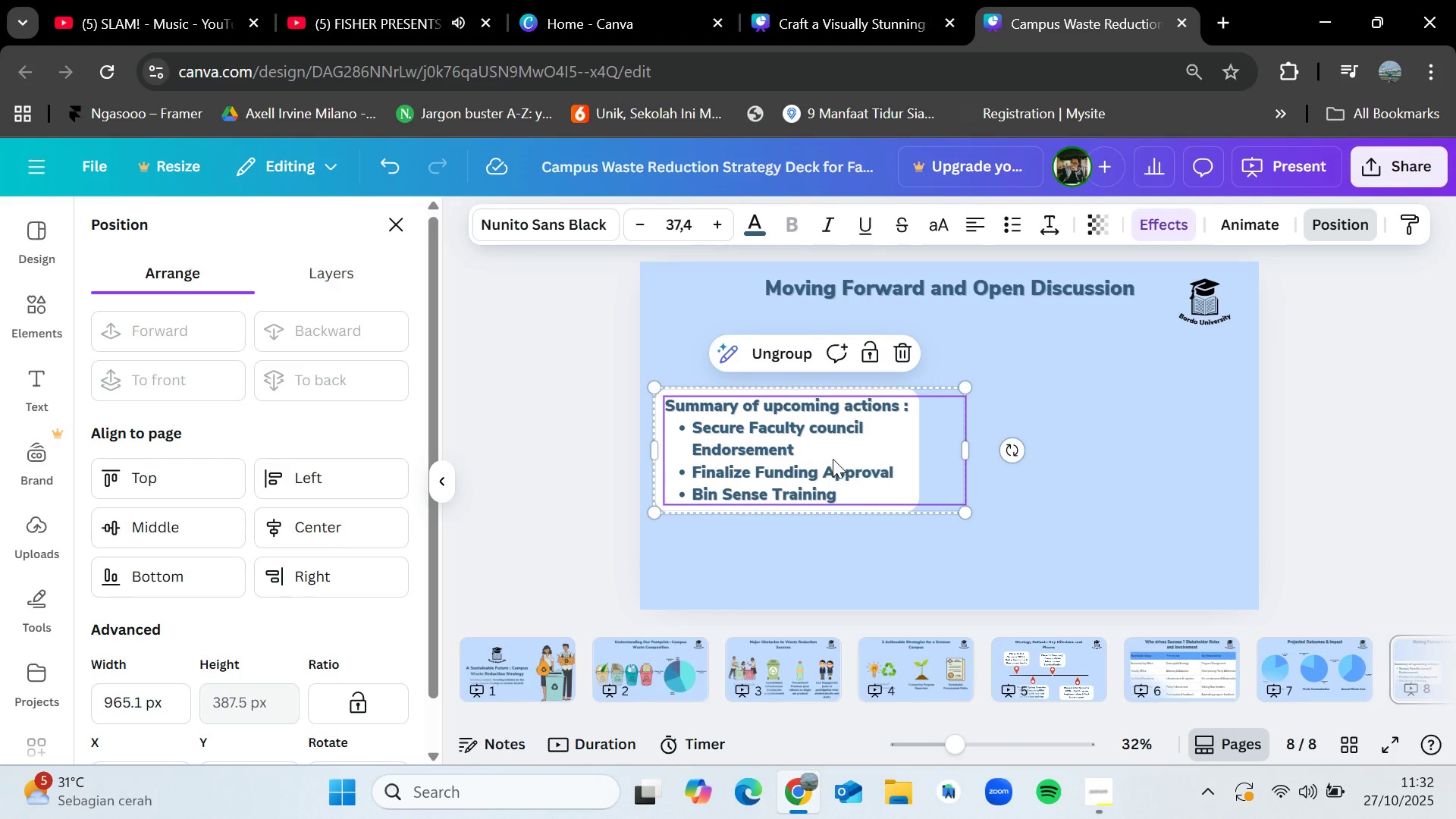 
wait(6.62)
 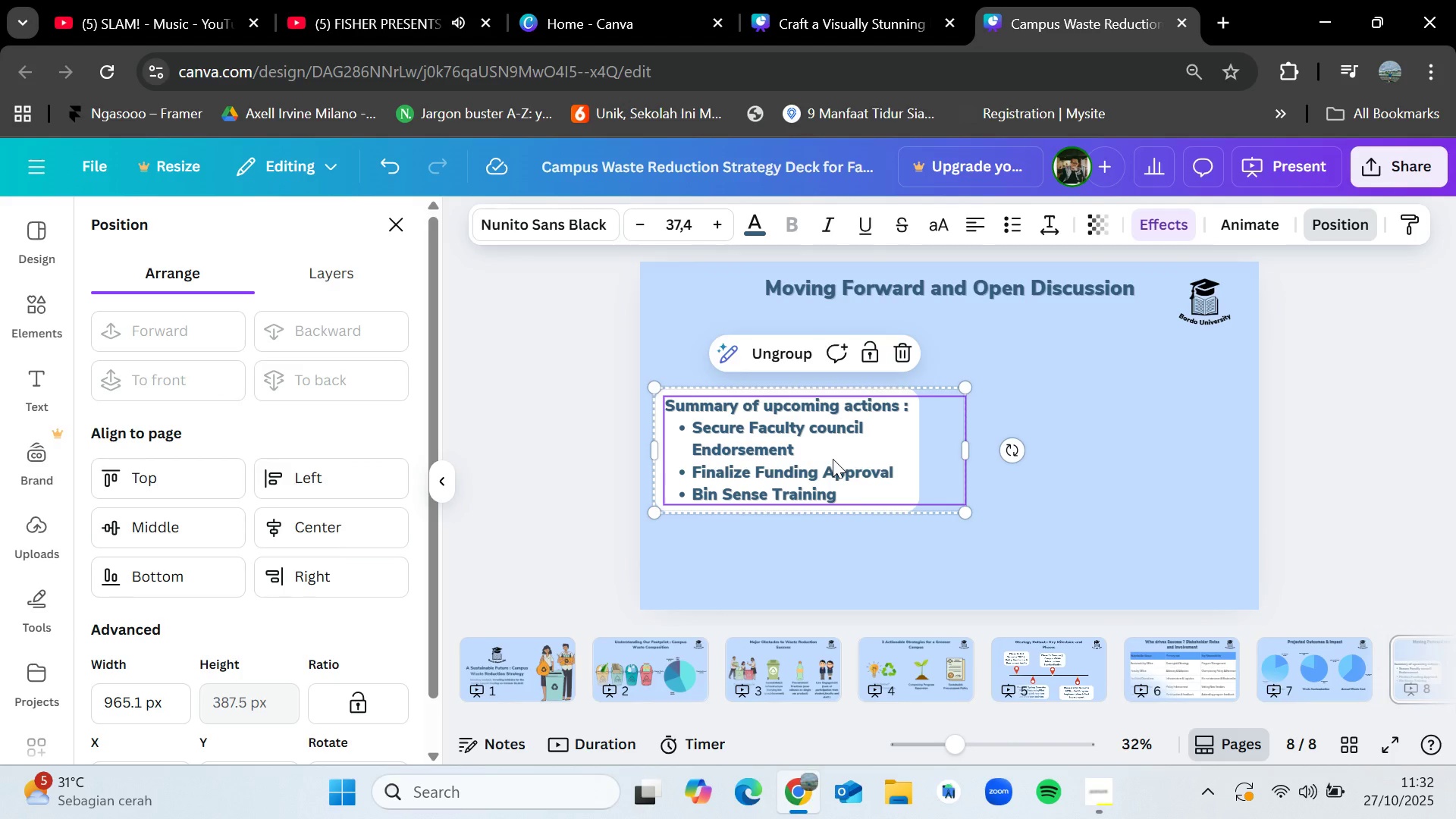 
left_click([1104, 408])
 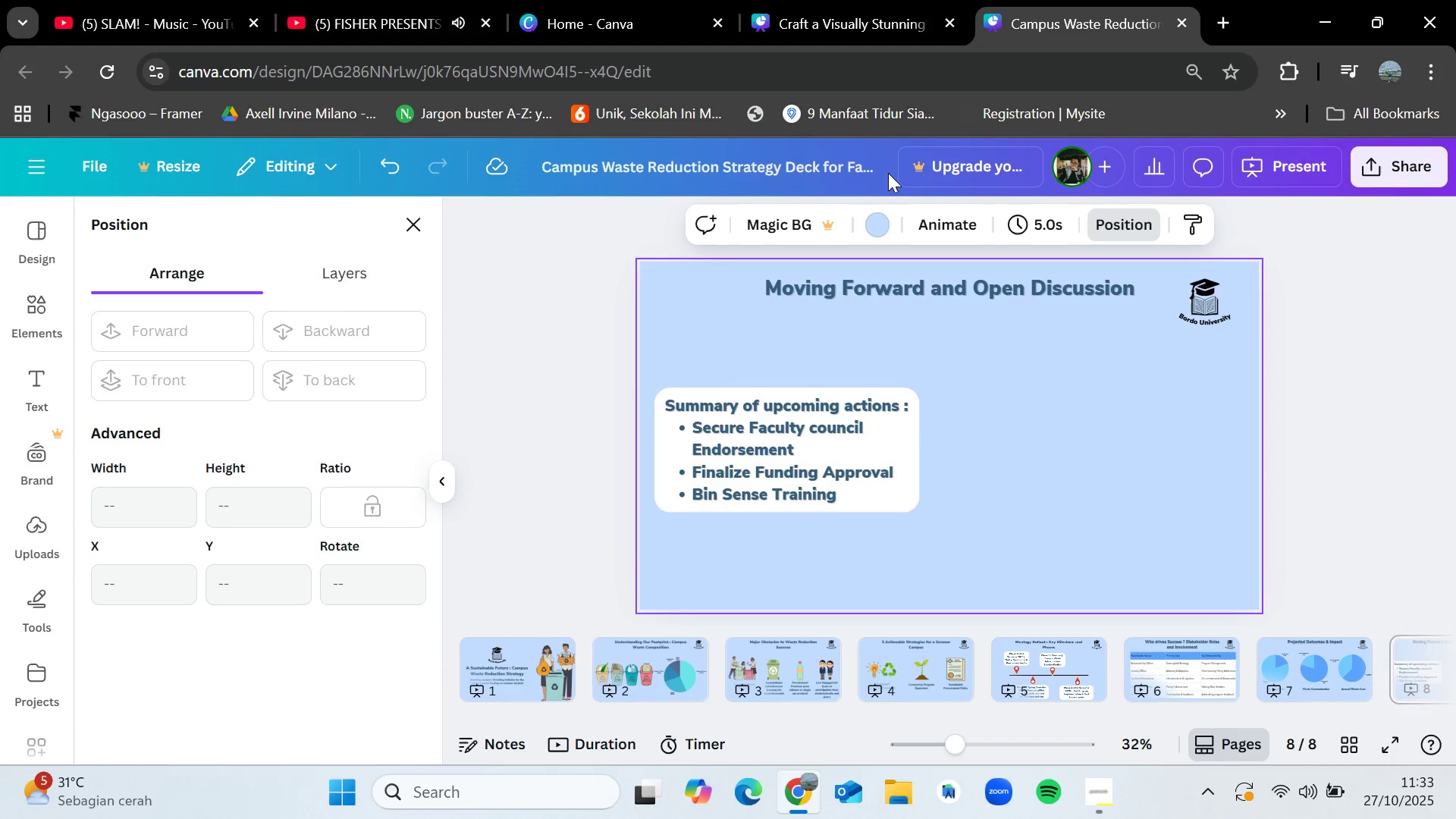 
left_click([864, 0])
 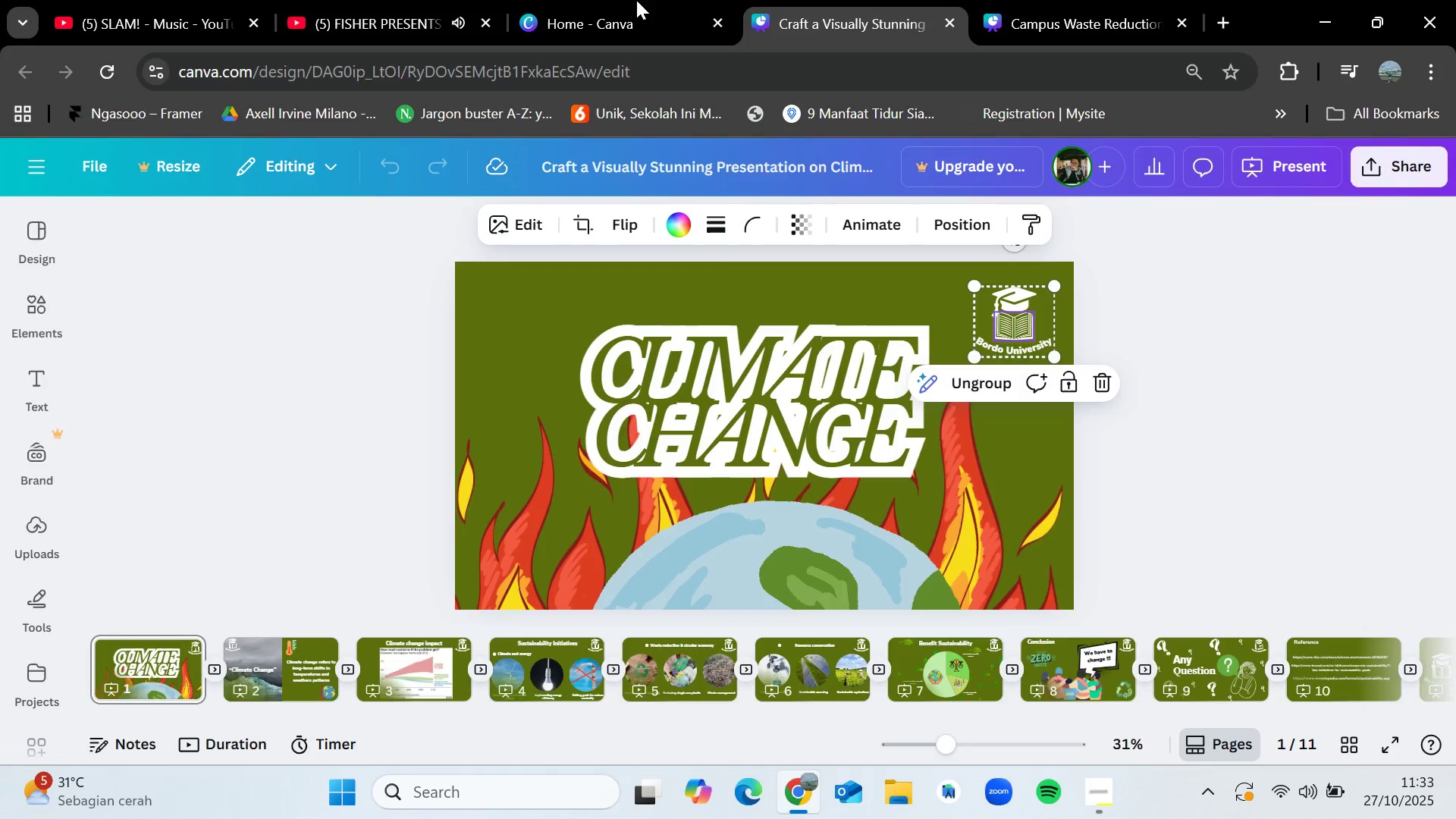 
double_click([636, 0])
 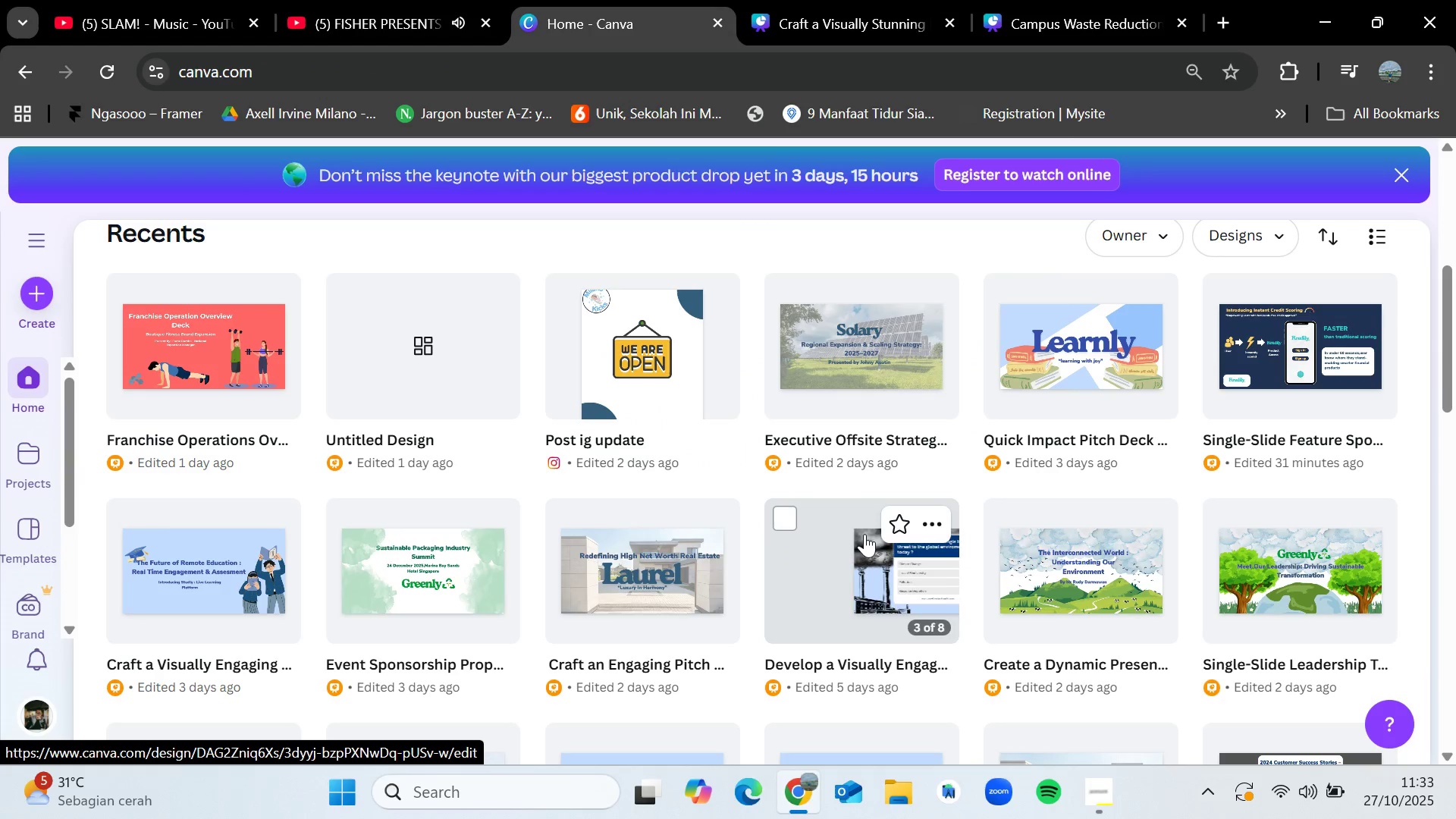 
scroll: coordinate [830, 549], scroll_direction: down, amount: 1.0
 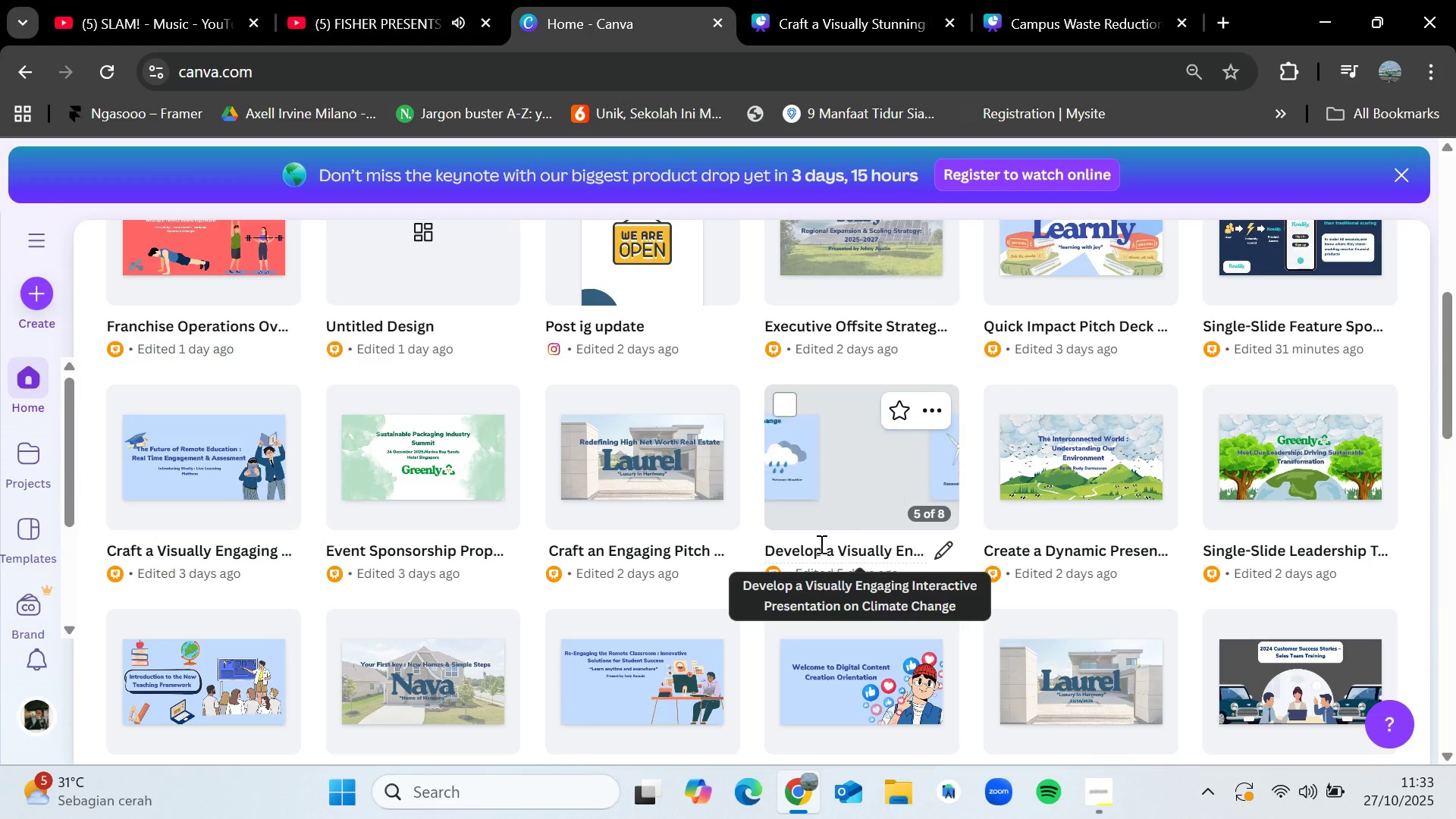 
scroll: coordinate [820, 544], scroll_direction: up, amount: 1.0
 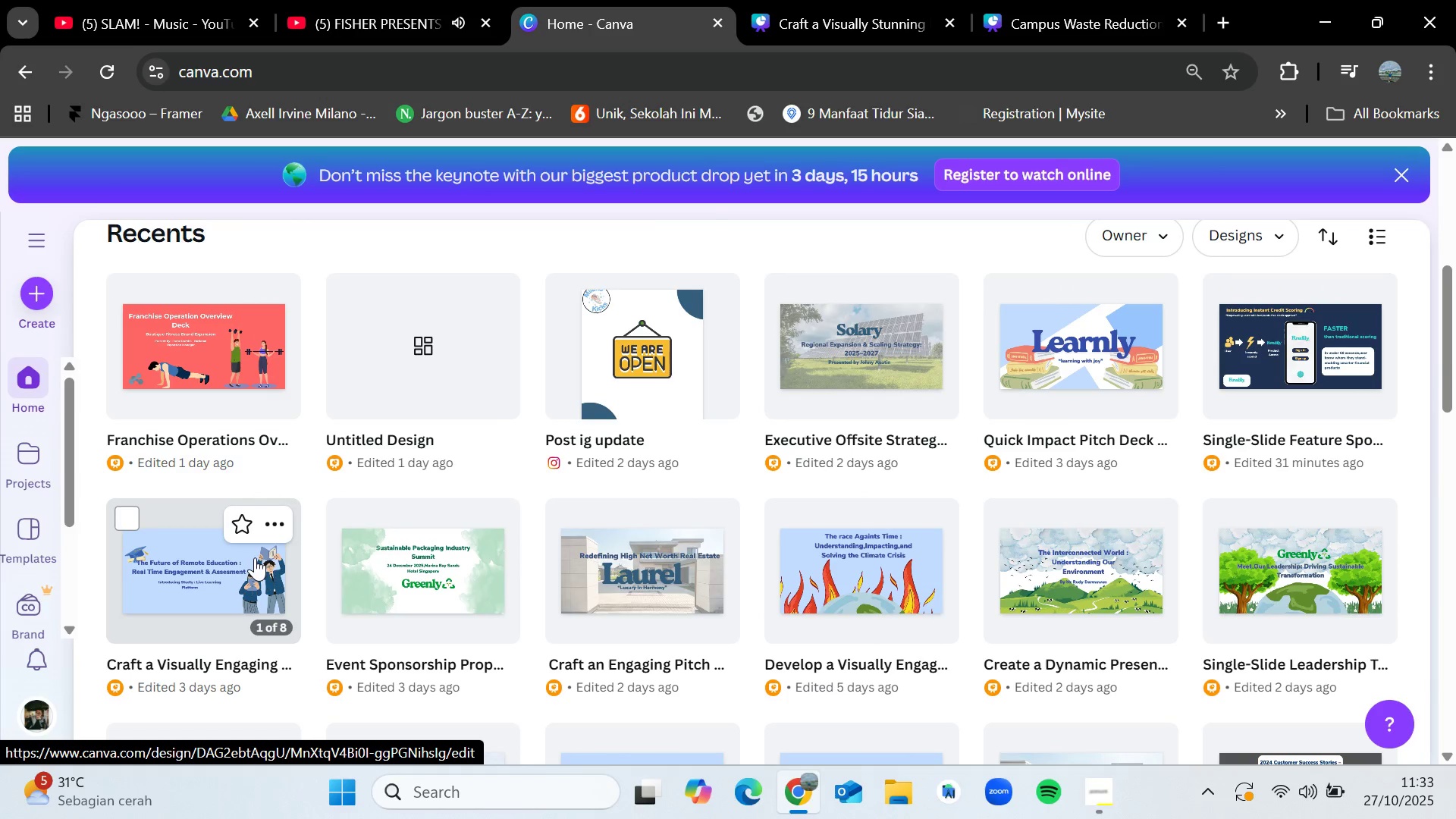 
scroll: coordinate [486, 551], scroll_direction: down, amount: 2.0
 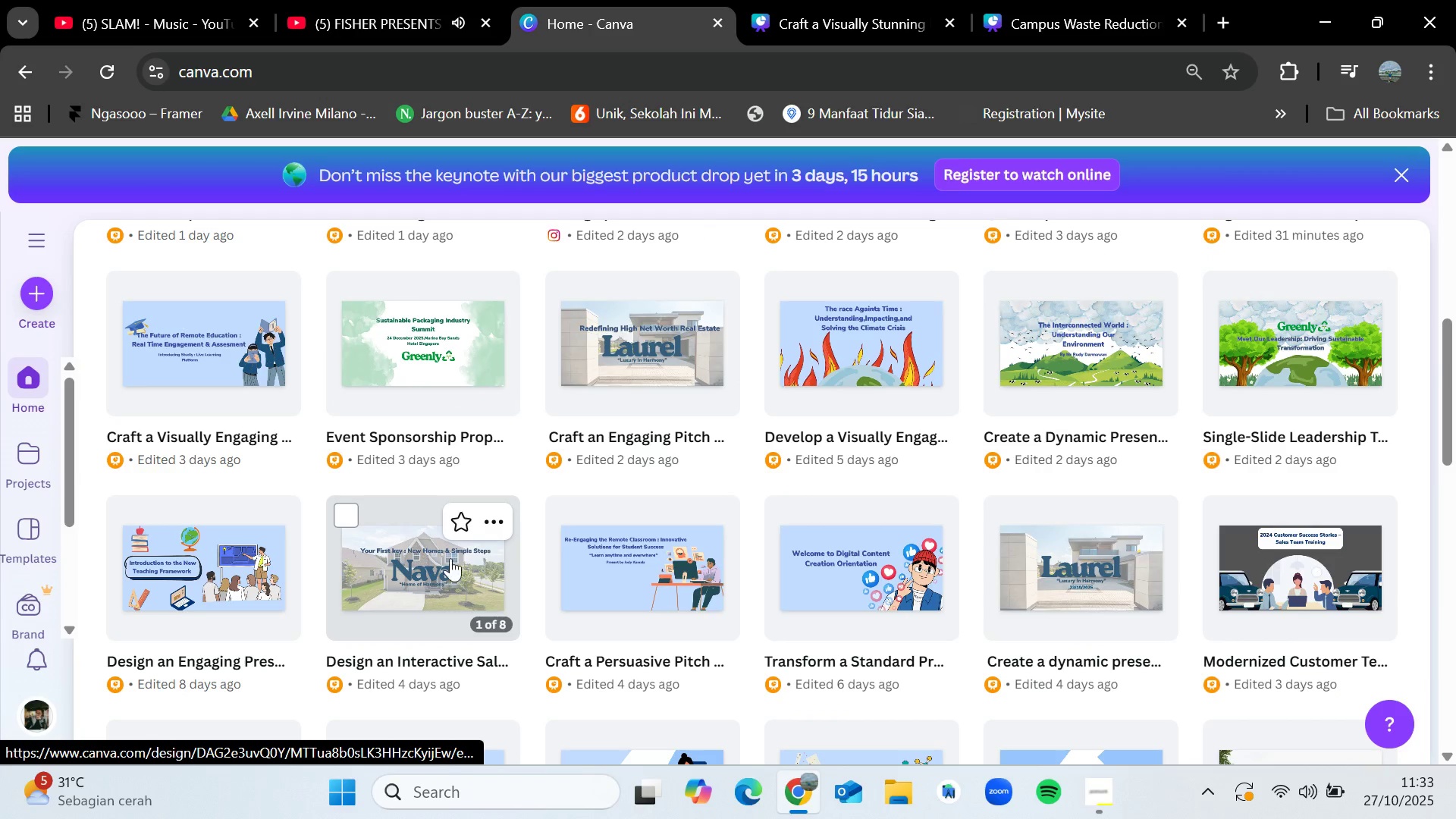 
left_click([429, 563])
 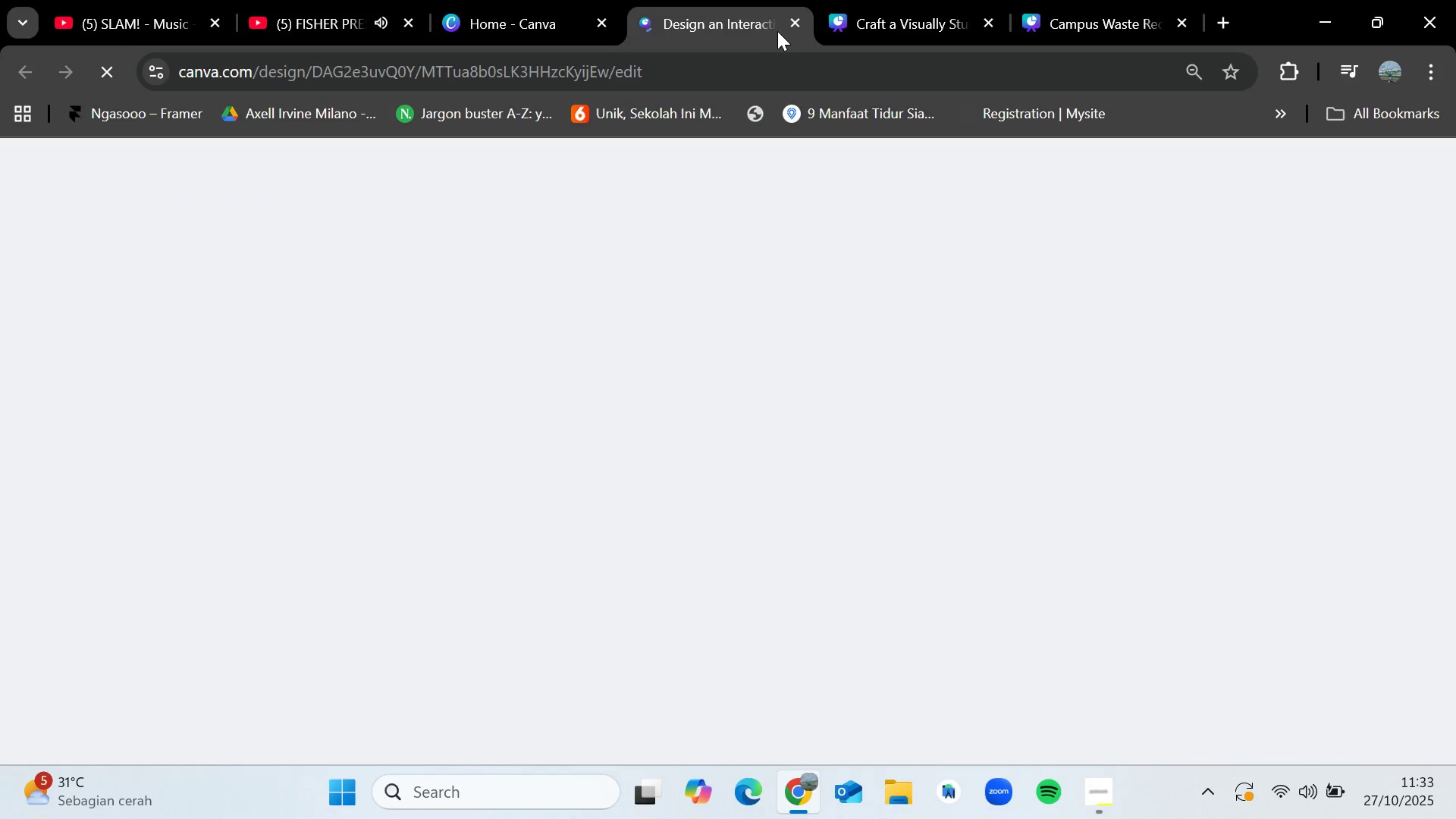 
left_click([794, 23])
 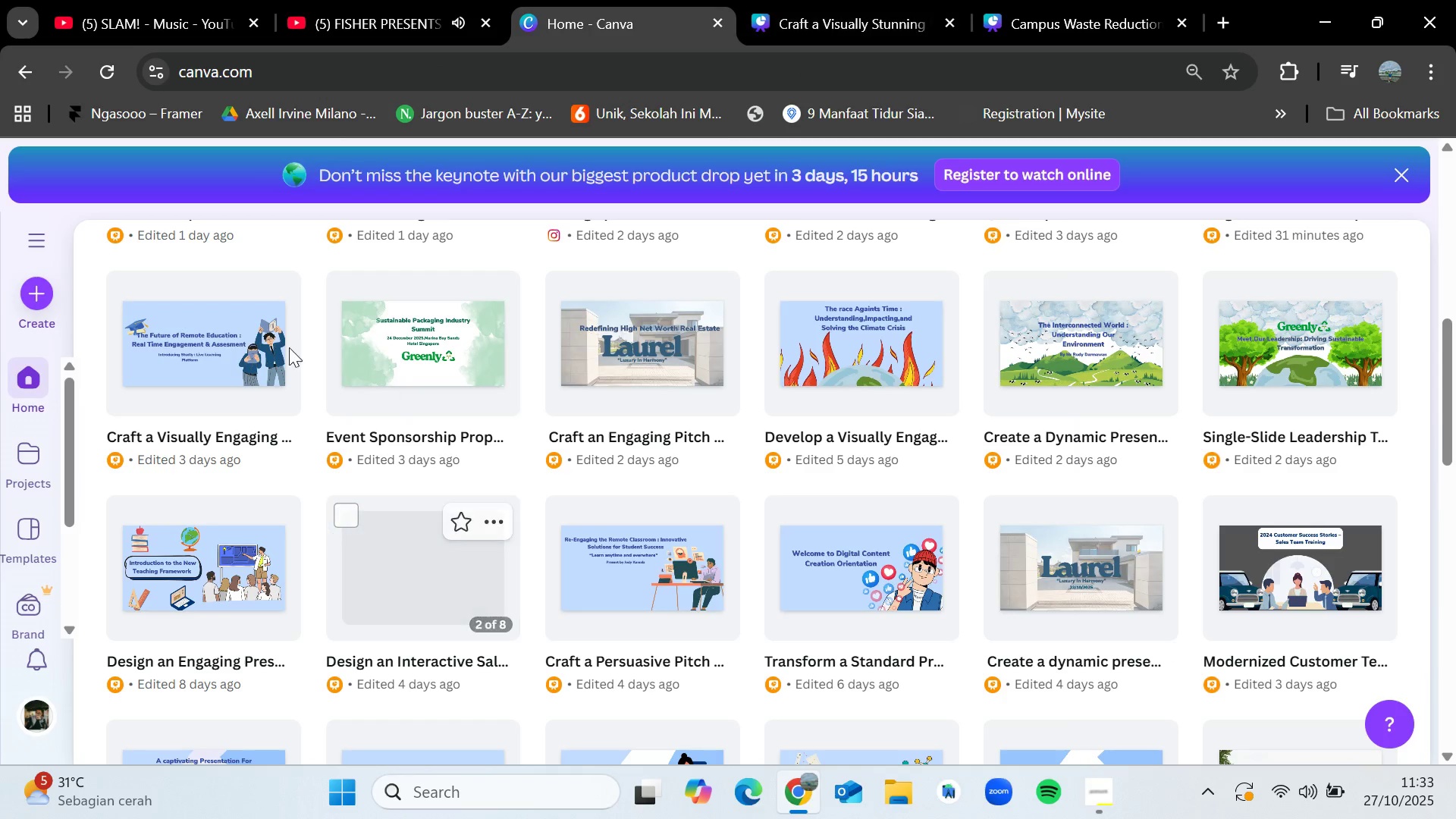 
scroll: coordinate [367, 520], scroll_direction: up, amount: 2.0
 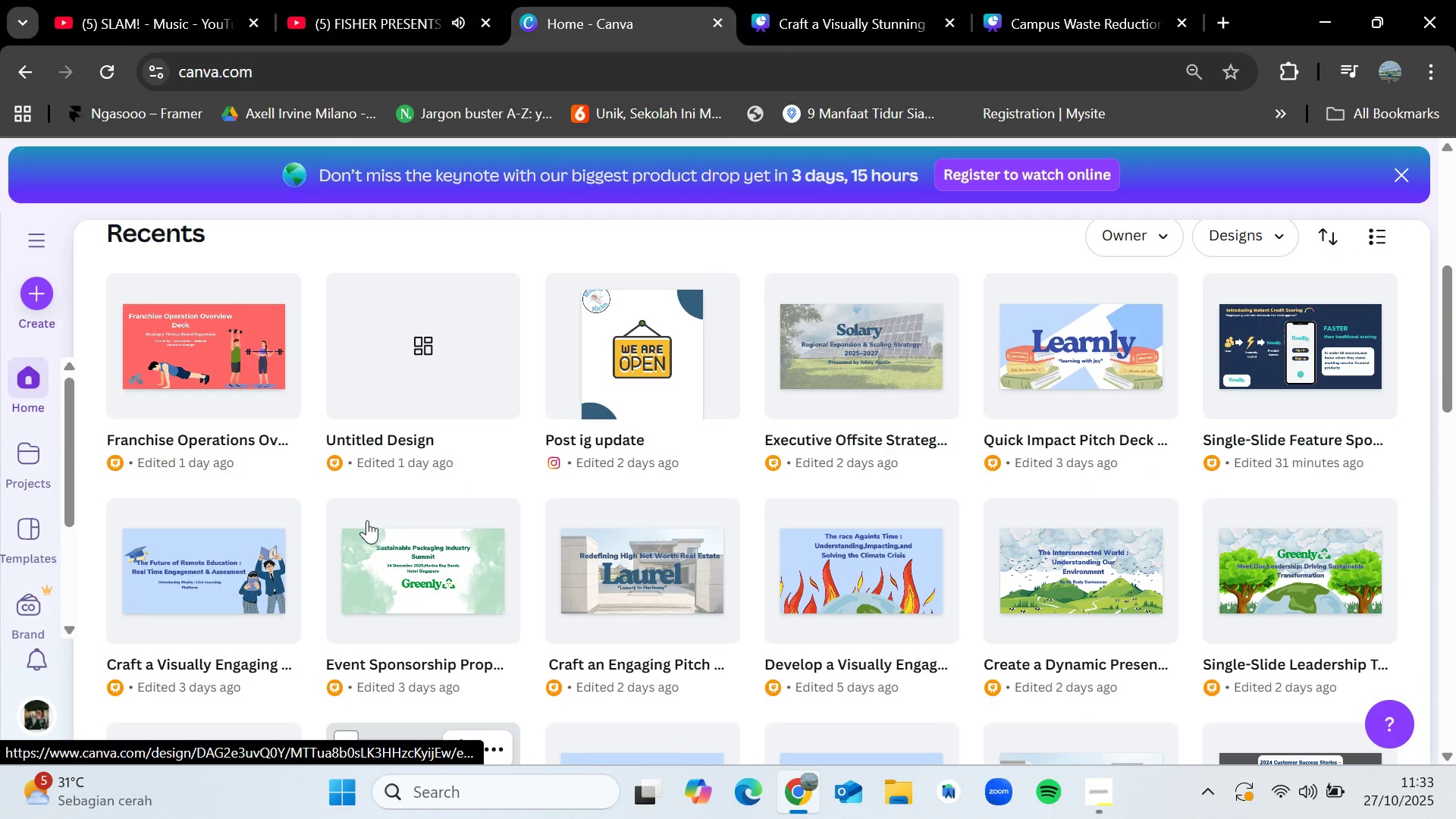 
left_click([217, 350])
 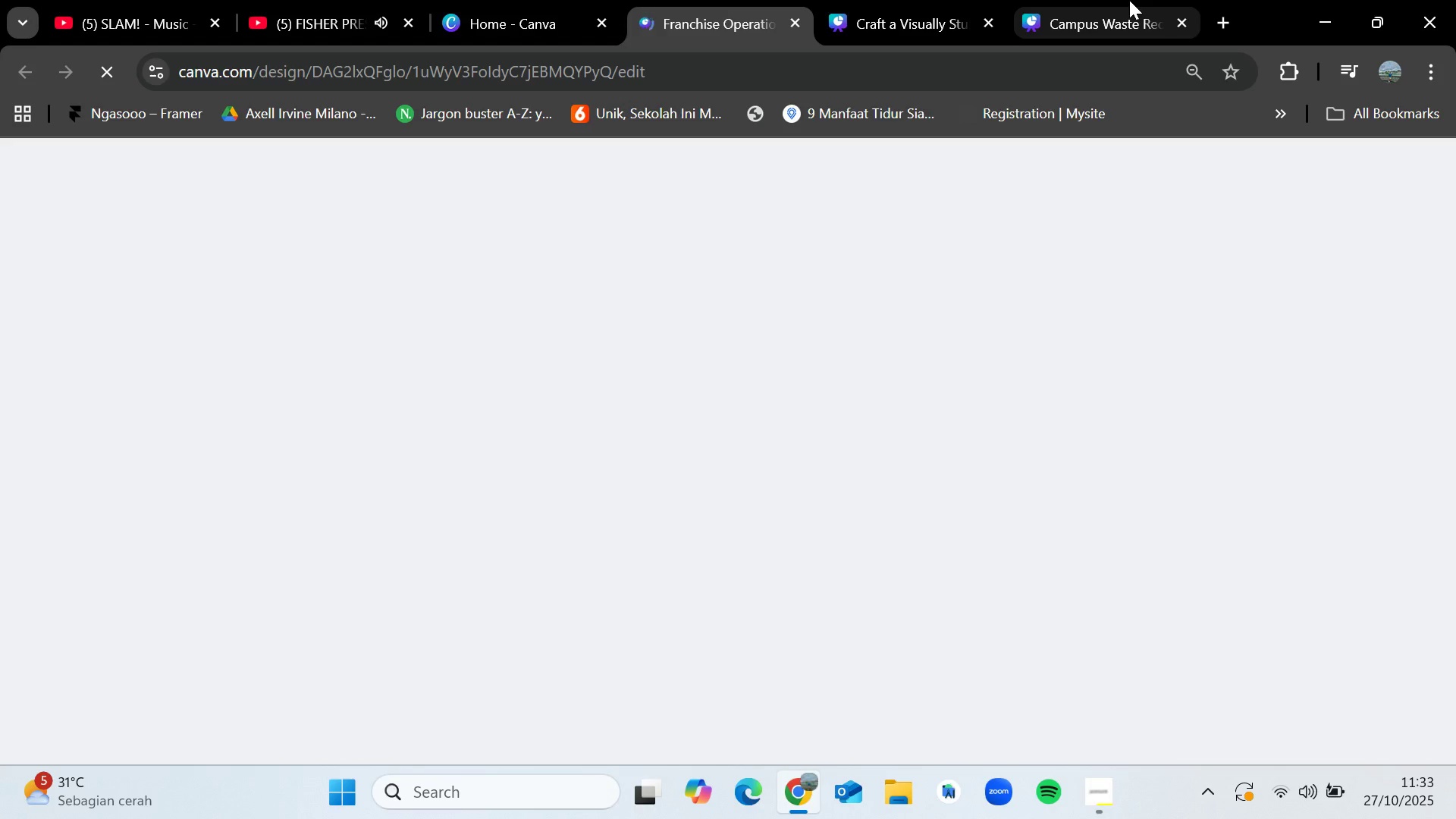 
left_click([1129, 0])
 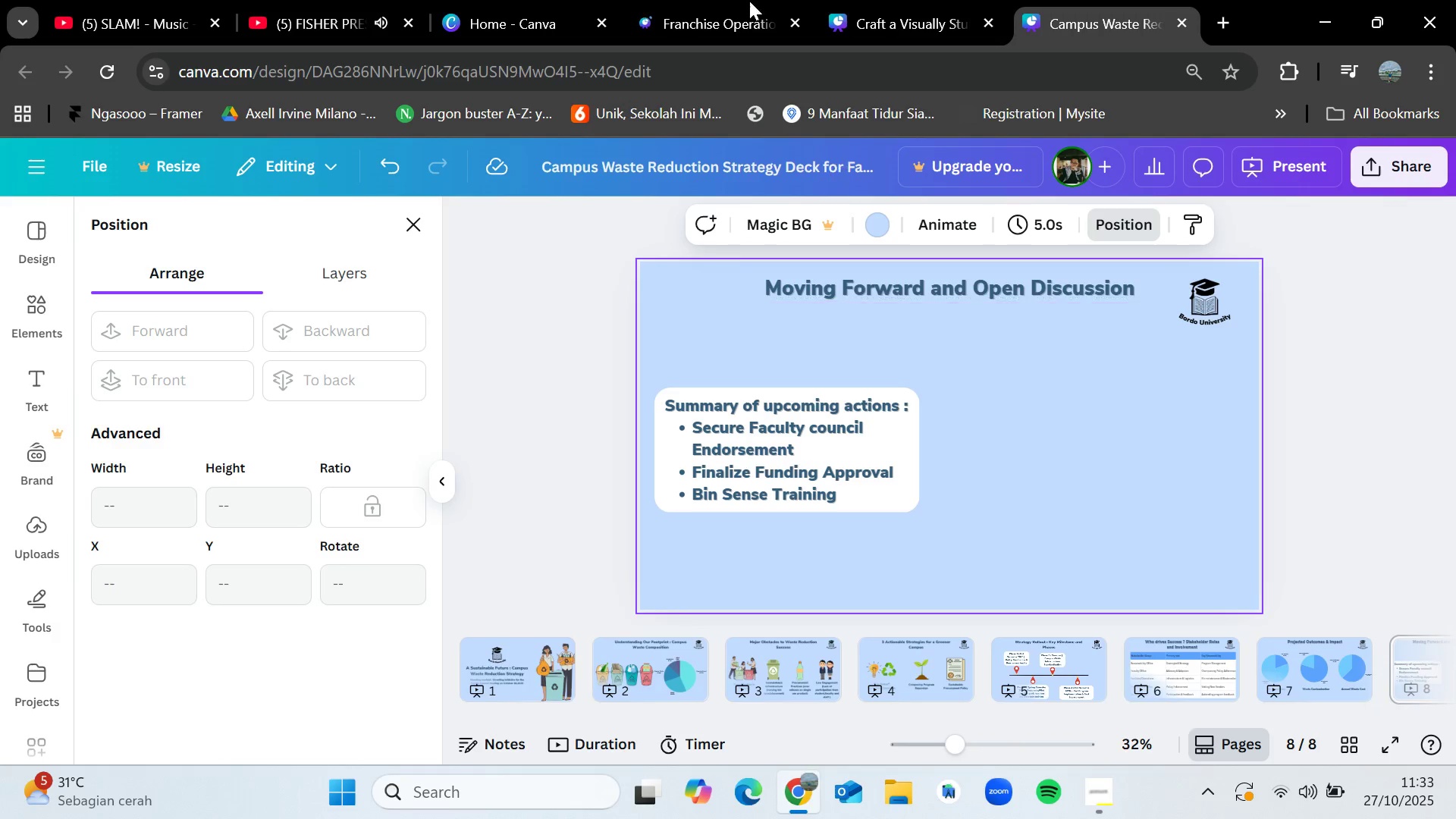 
left_click([711, 0])
 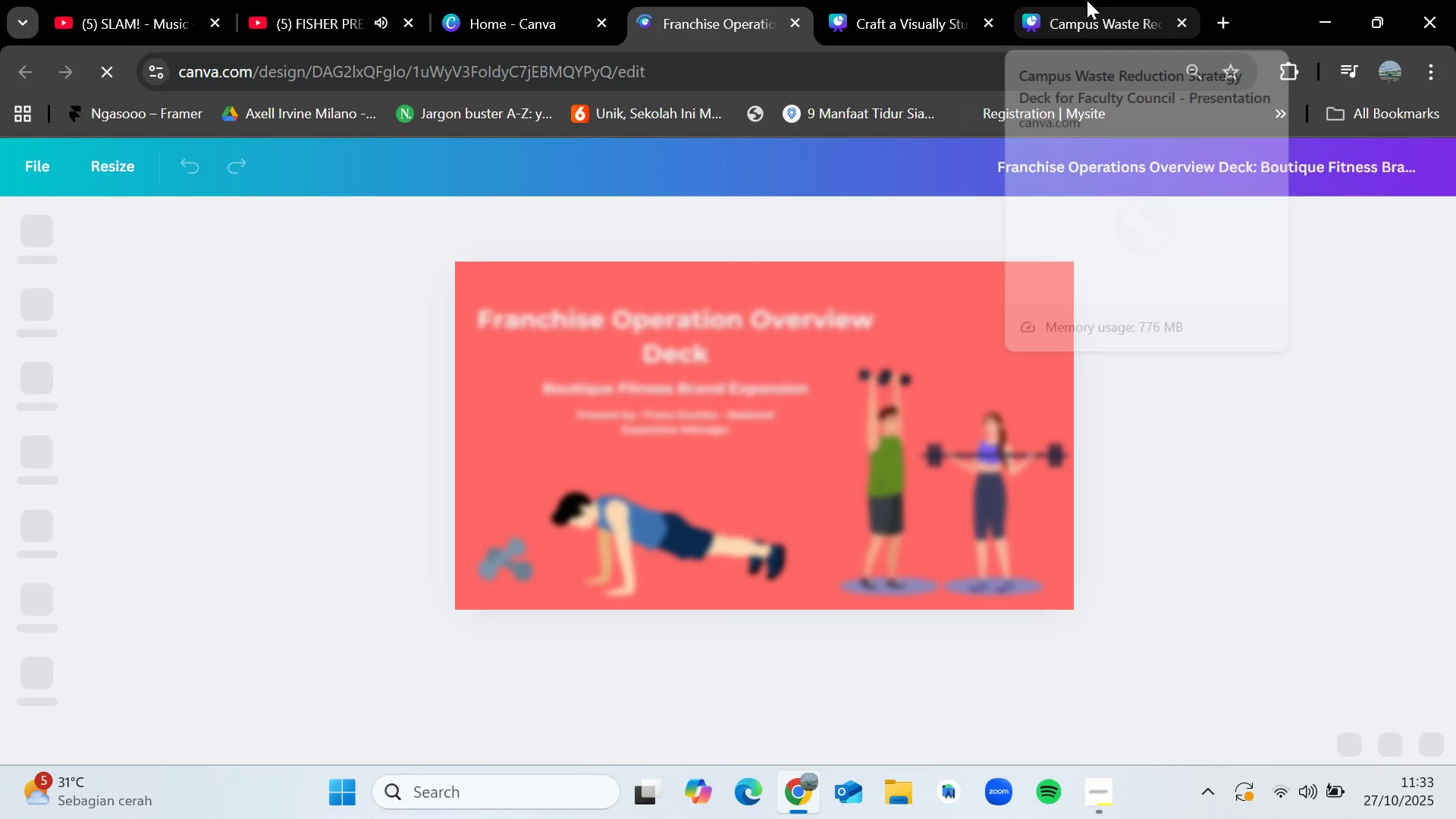 
left_click([1087, 0])
 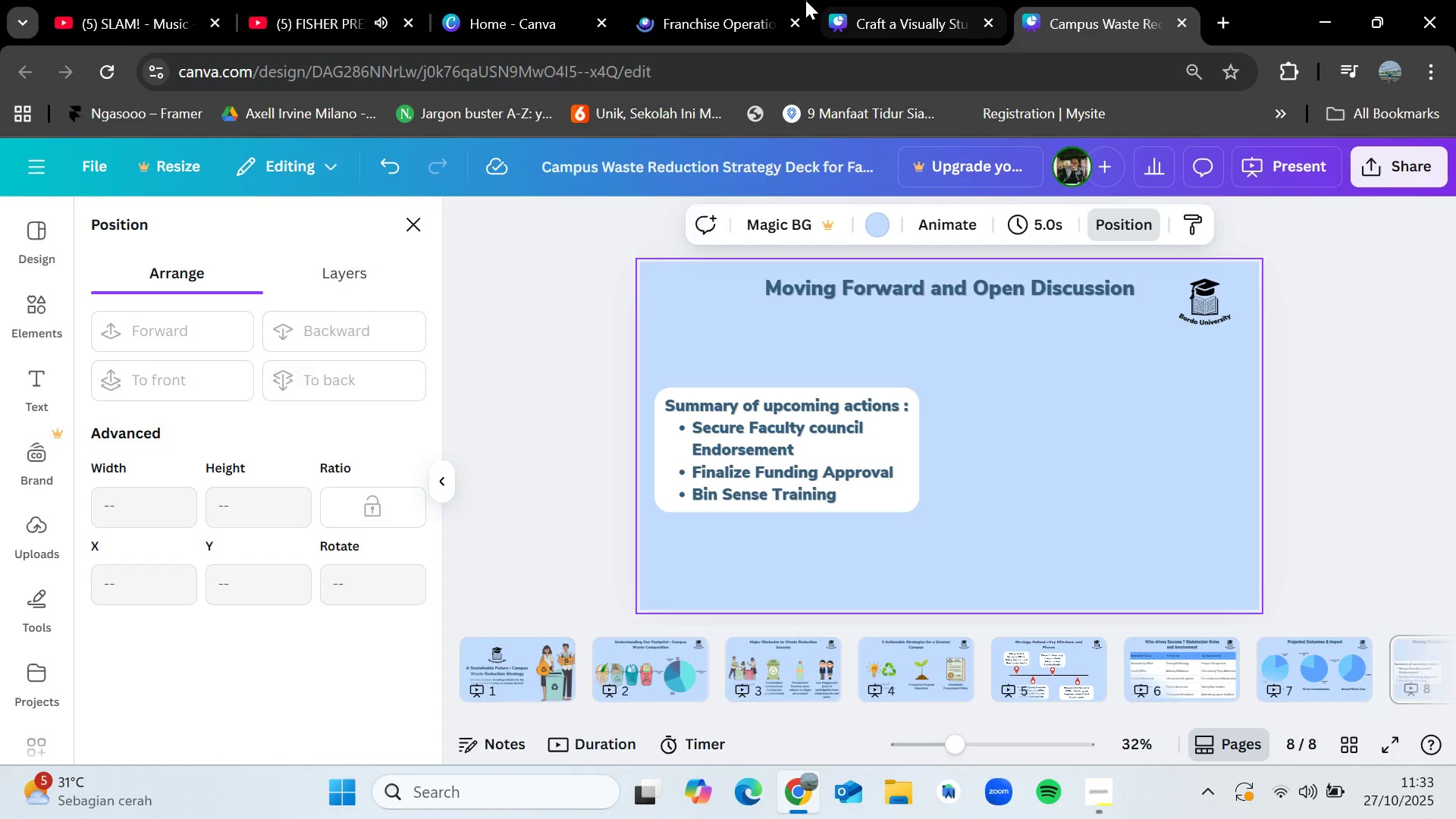 
left_click([782, 0])
 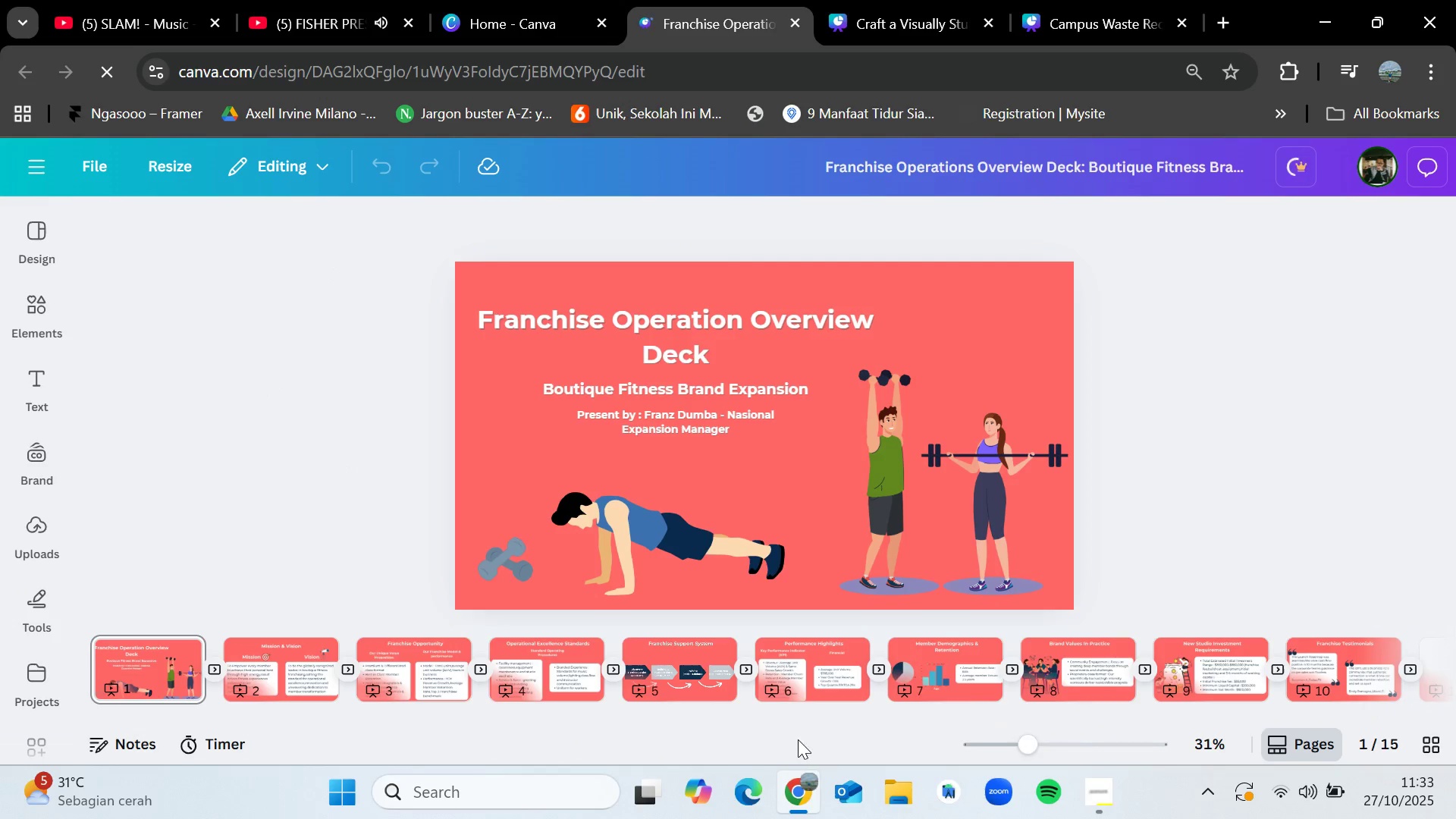 
left_click_drag(start_coordinate=[815, 713], to_coordinate=[1169, 701])
 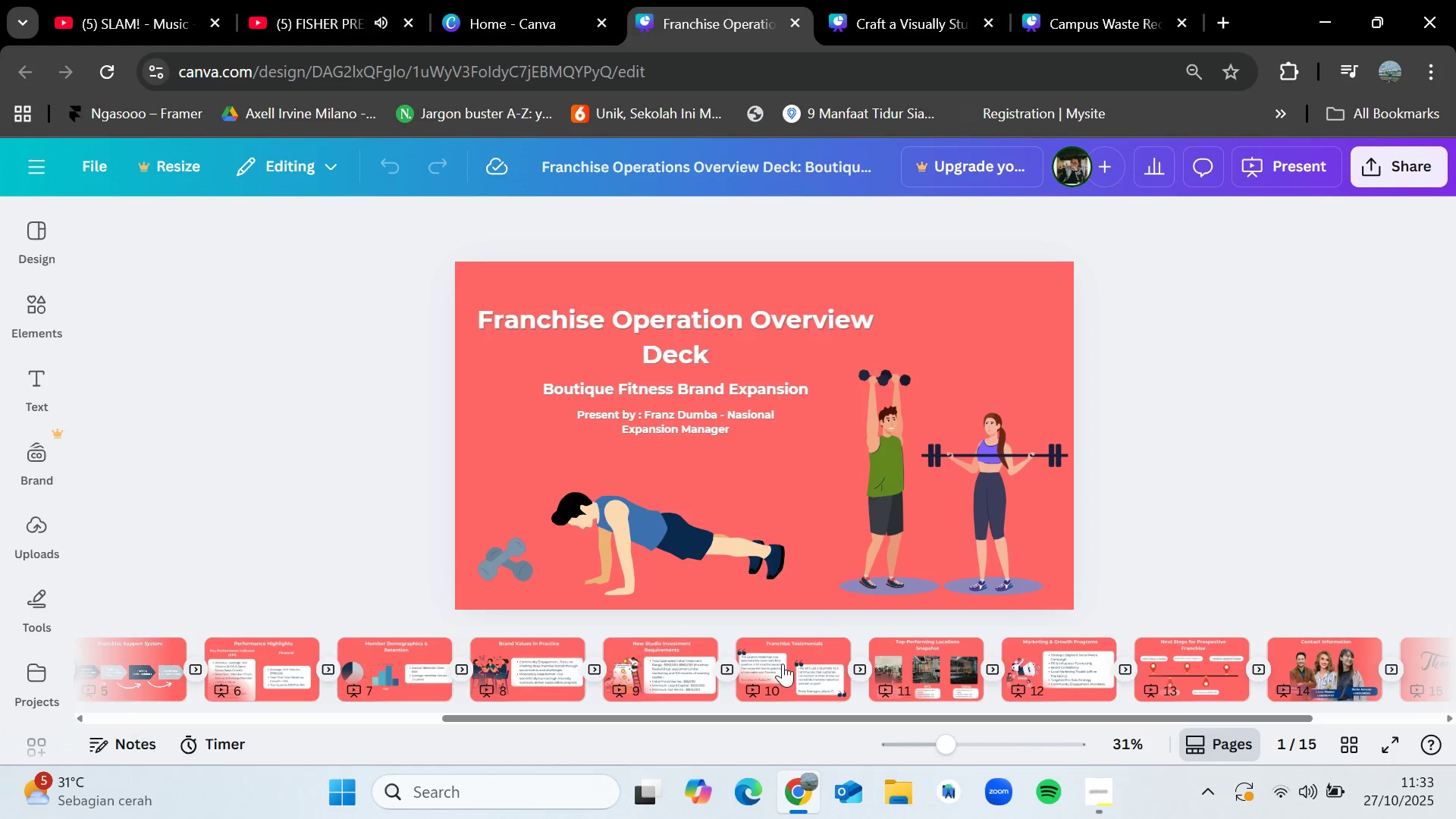 
mouse_move([812, 662])
 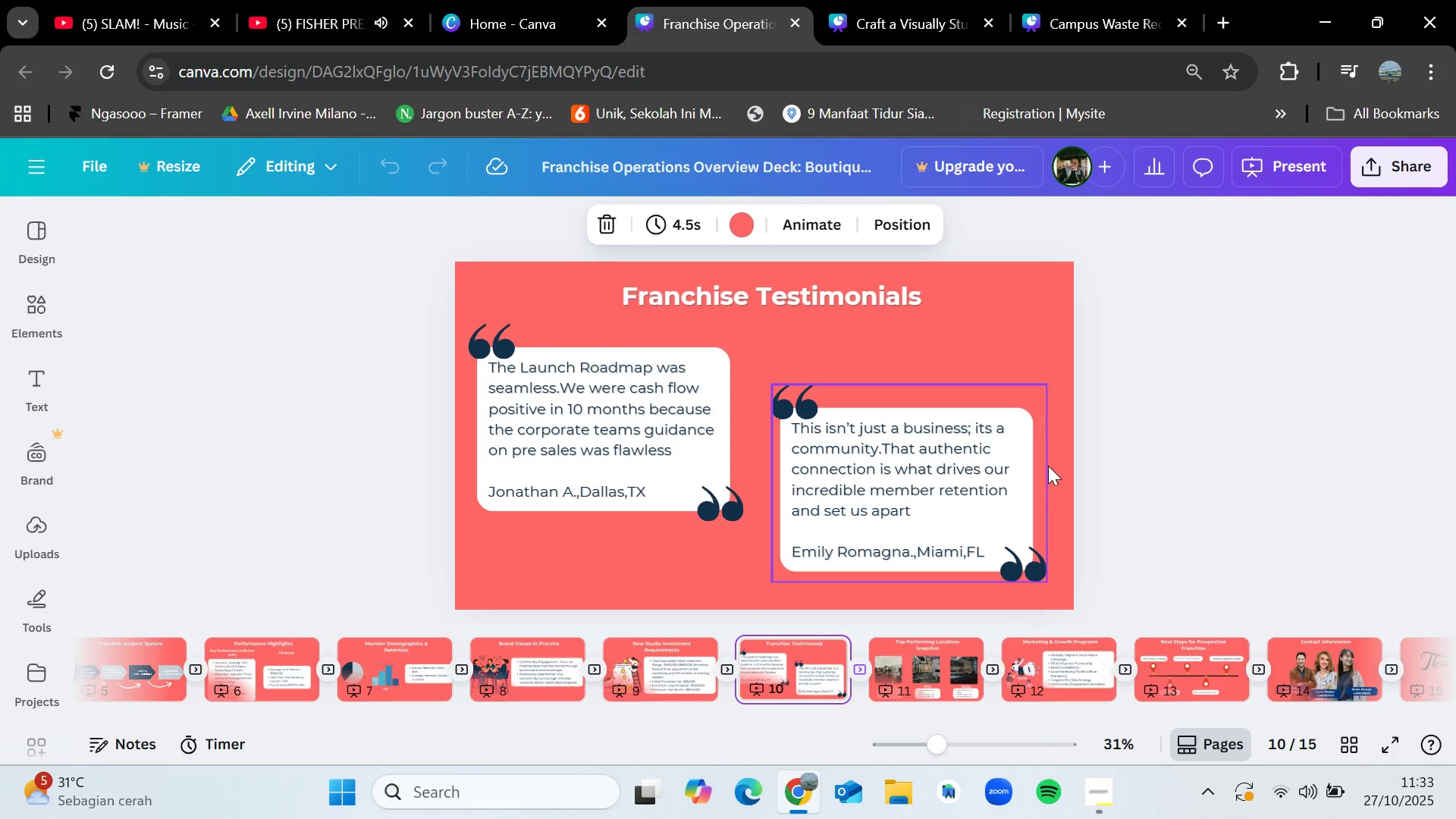 
left_click([1159, 470])
 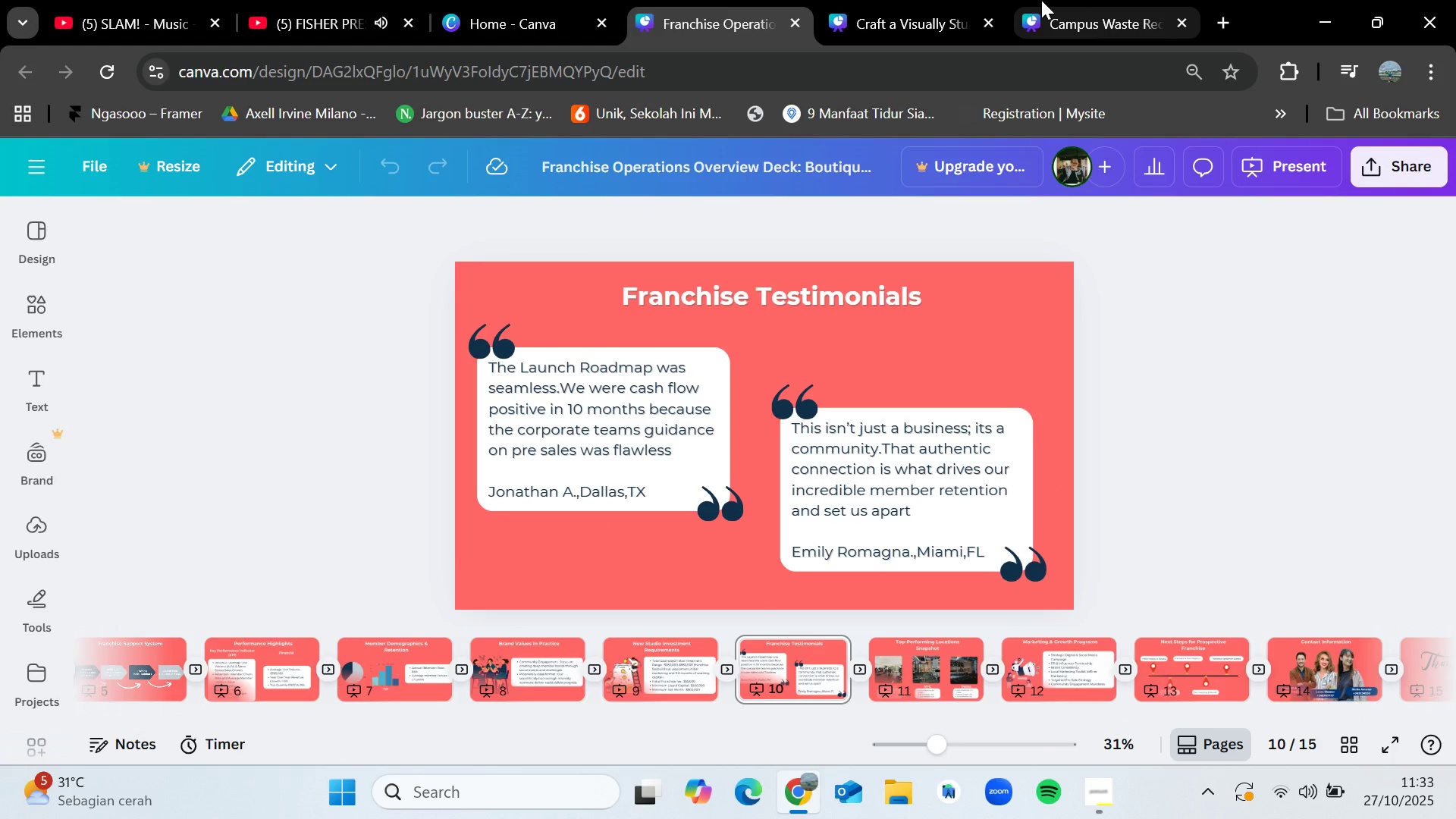 
left_click([1041, 0])
 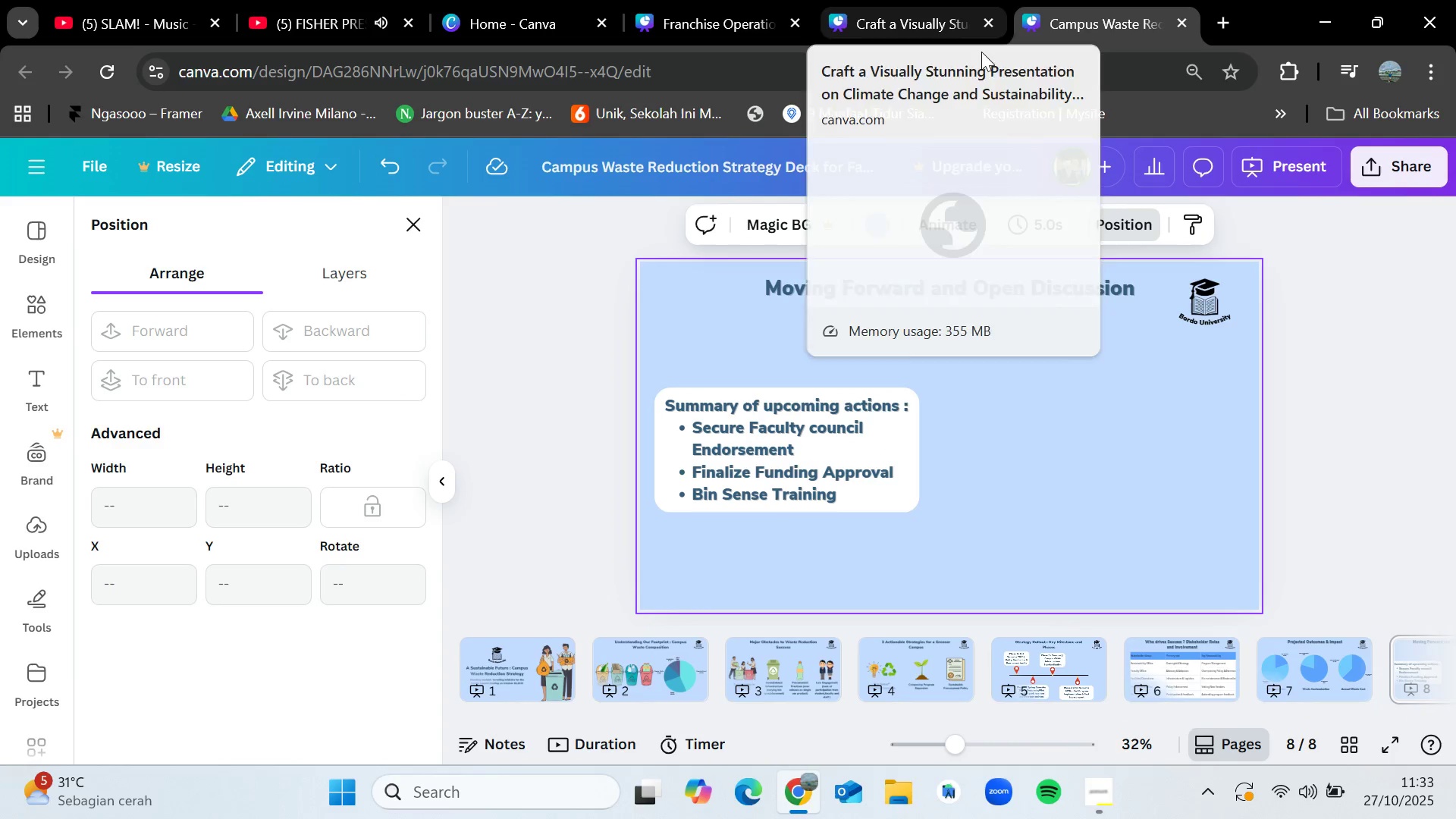 
left_click([799, 432])
 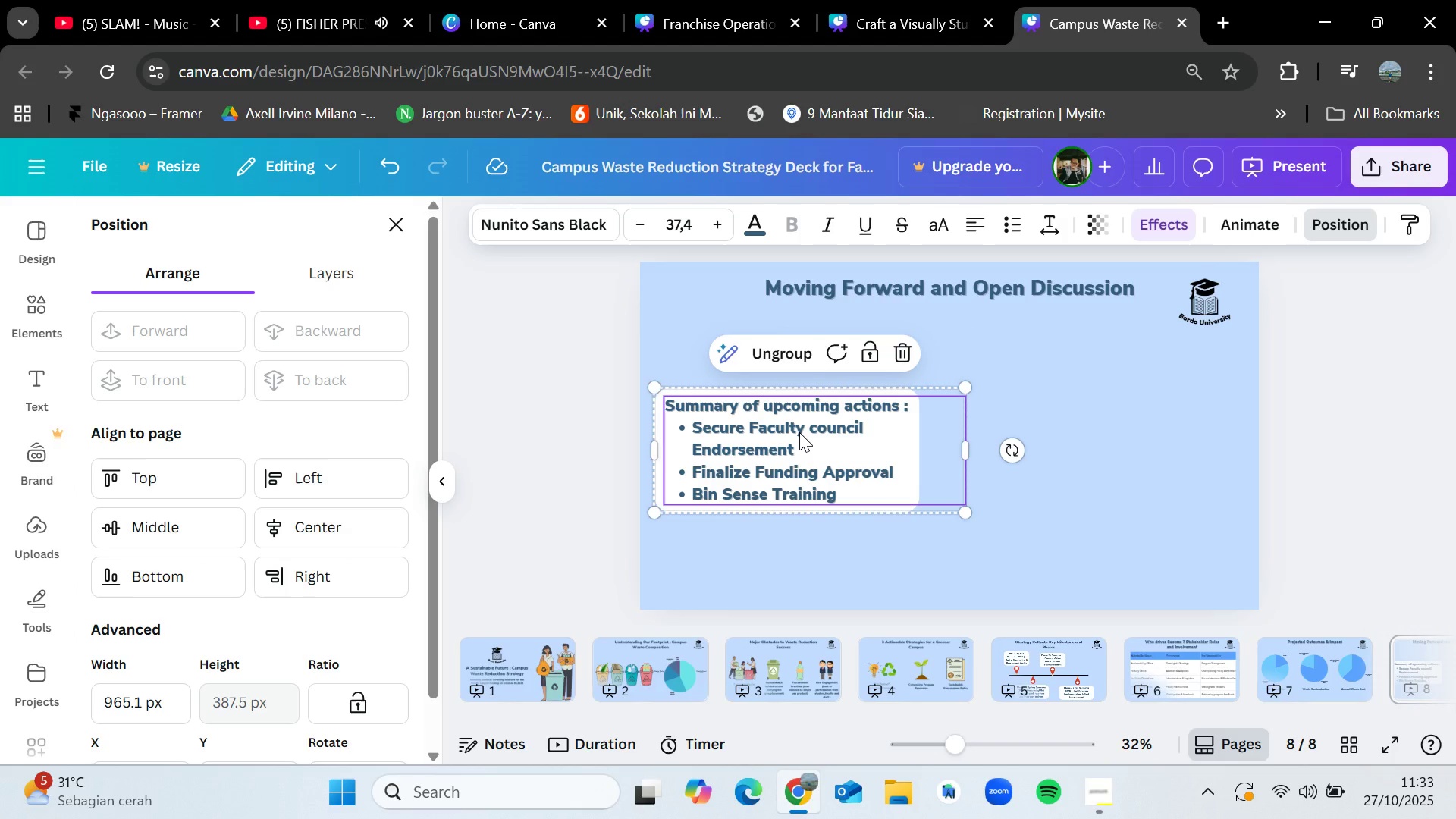 
key(Control+C)
 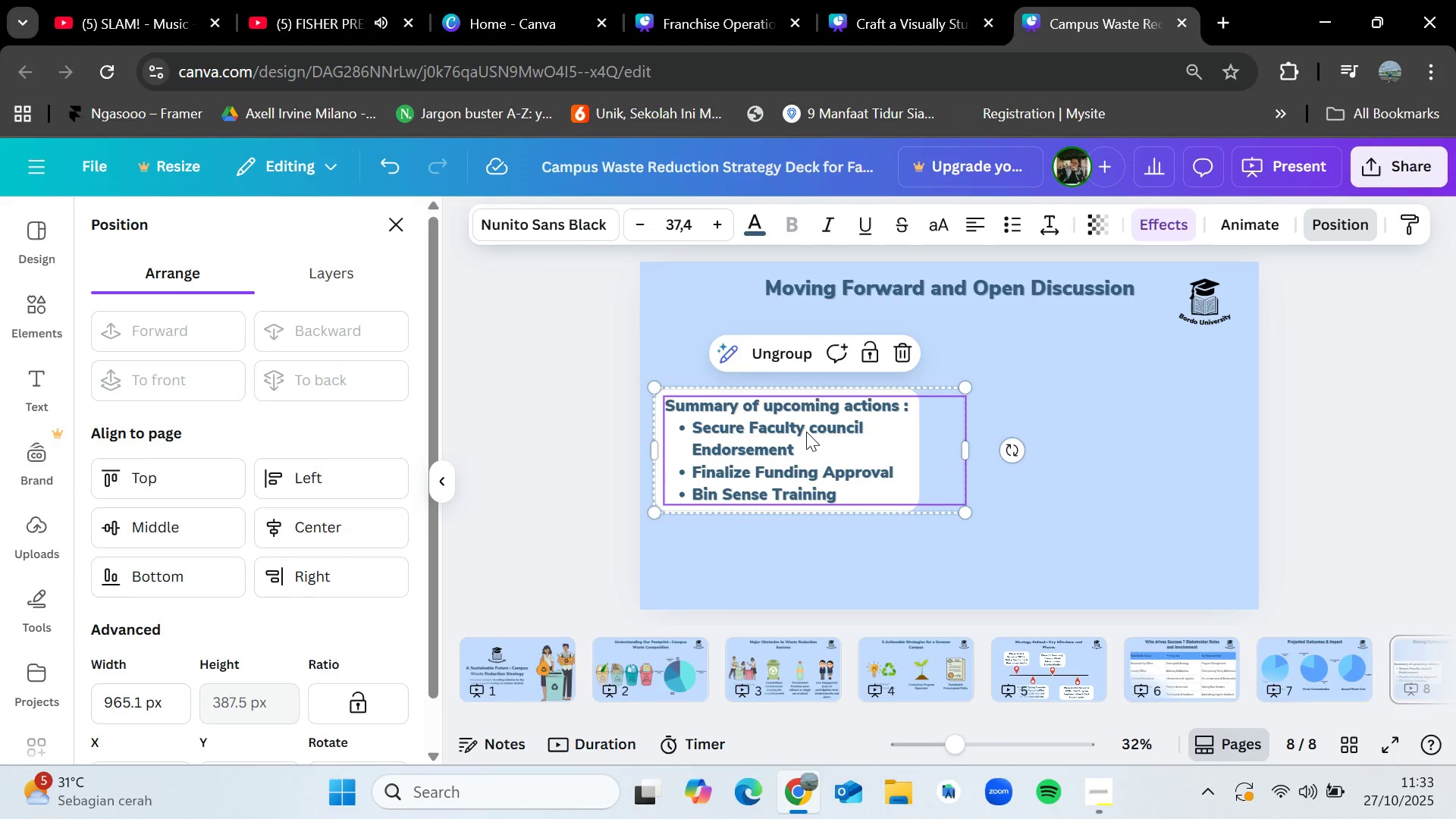 
key(Control+V)
 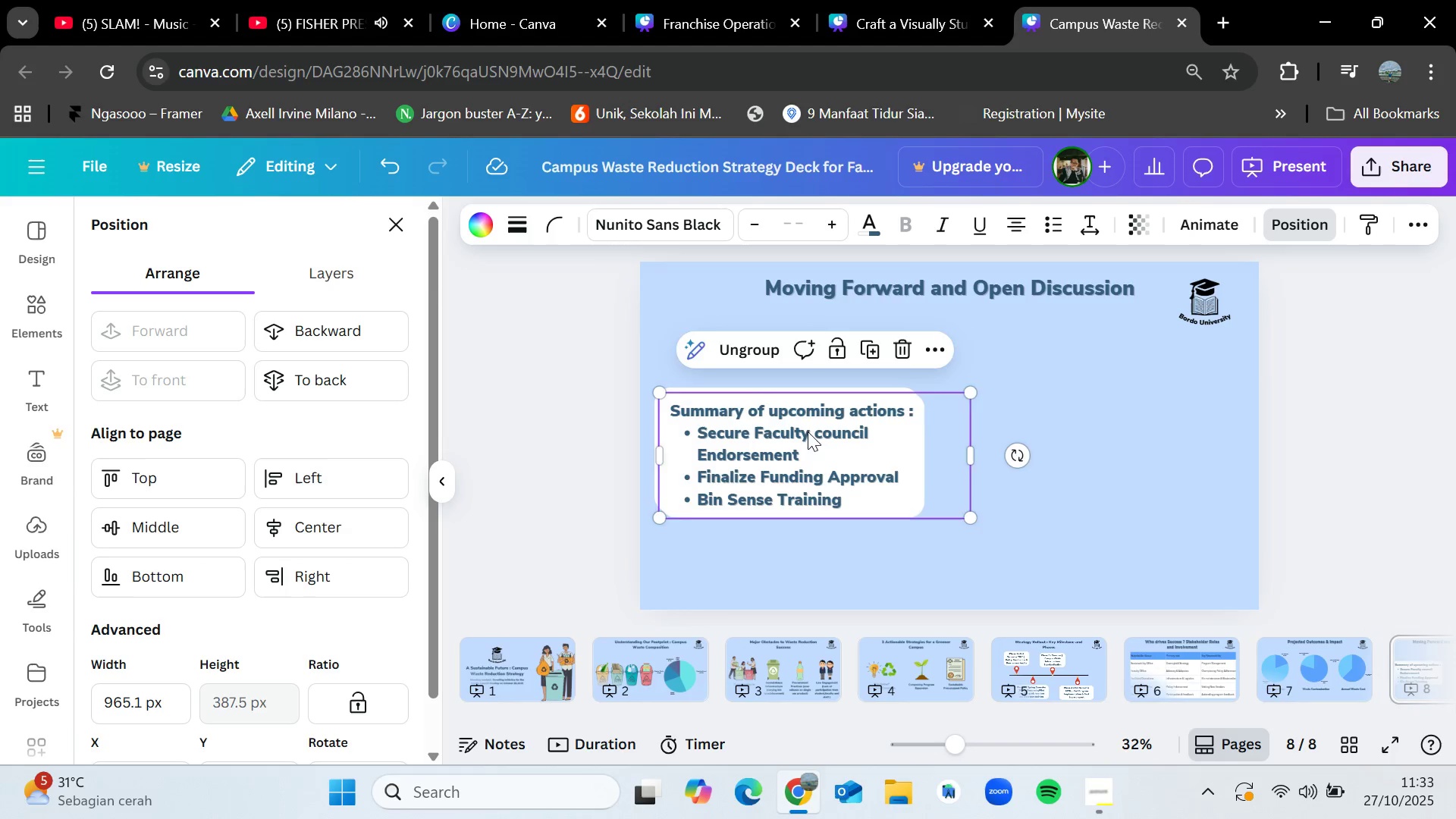 
left_click_drag(start_coordinate=[808, 431], to_coordinate=[1097, 423])
 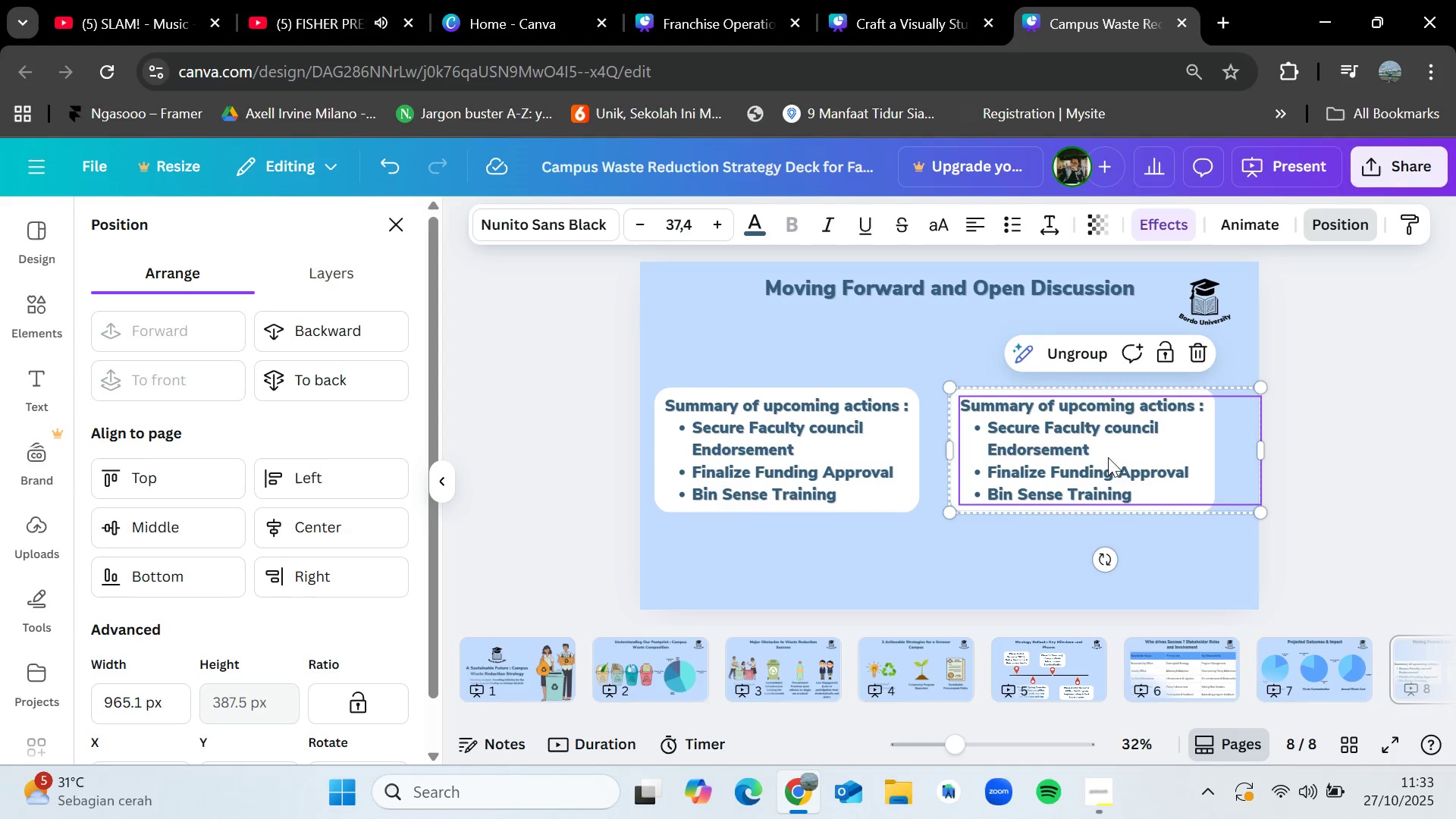 
double_click([1108, 457])
 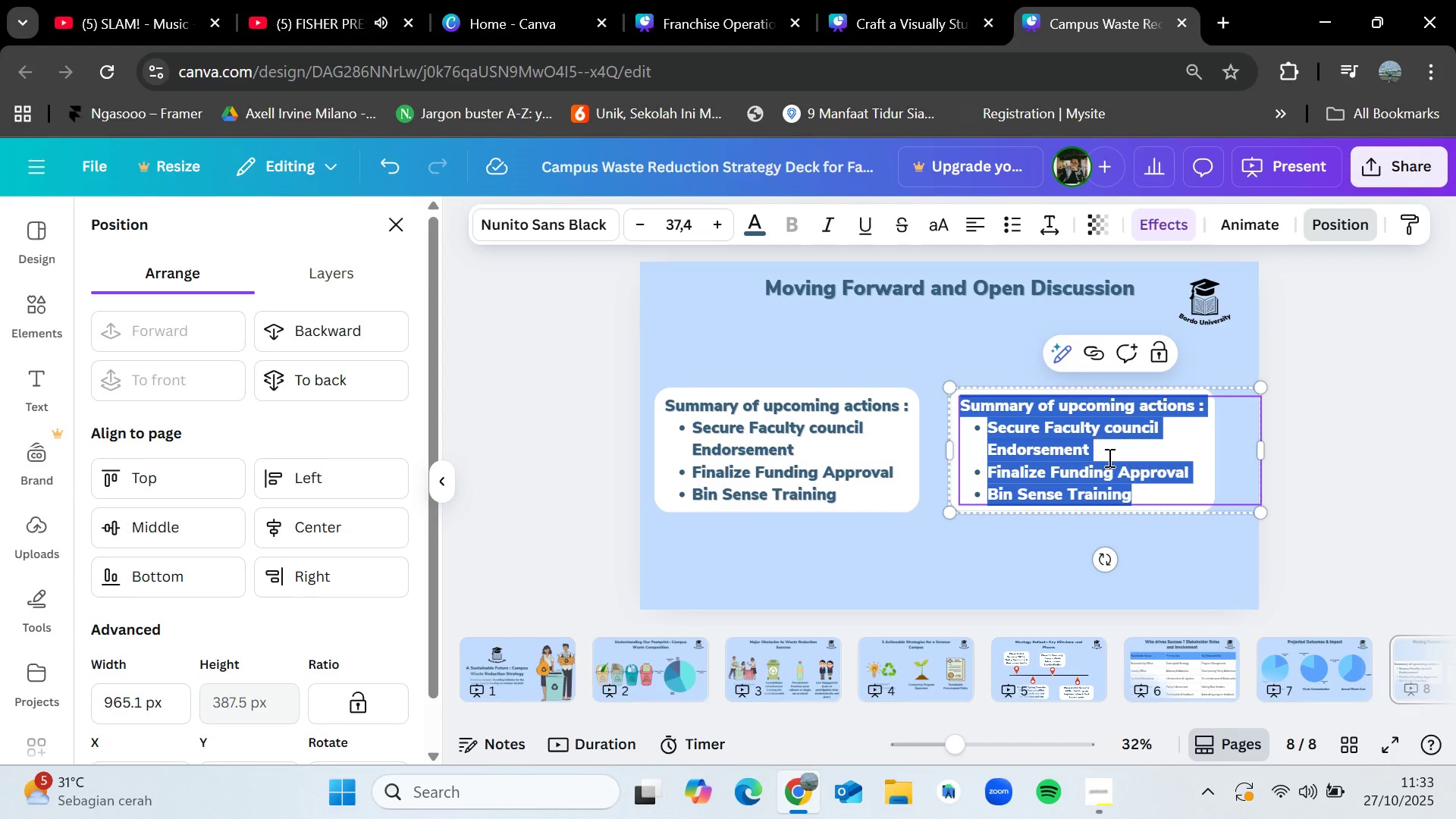 
key(Backspace)
type(We ask the Faculty Council to officialy)
 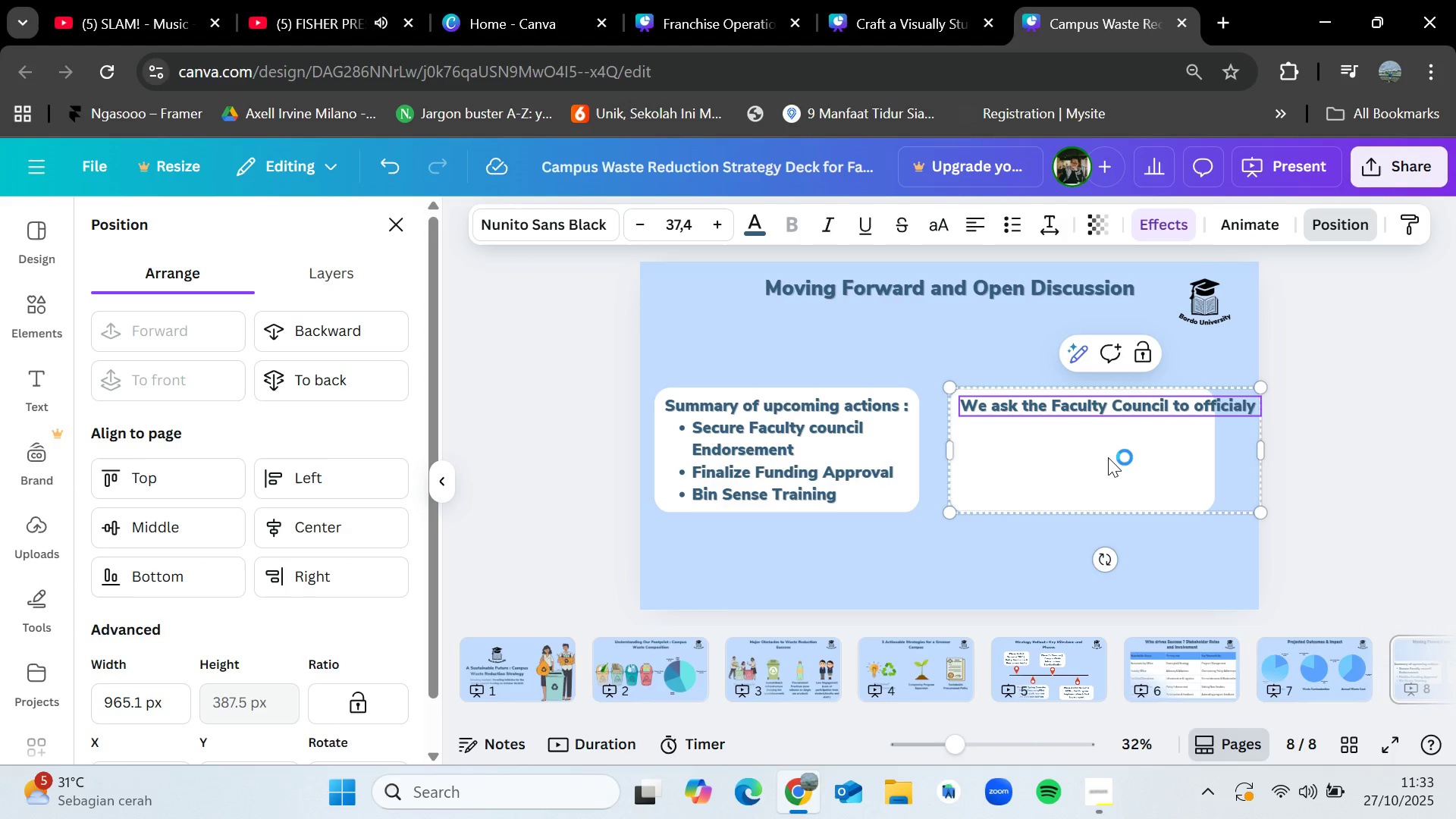 
wait(7.12)
 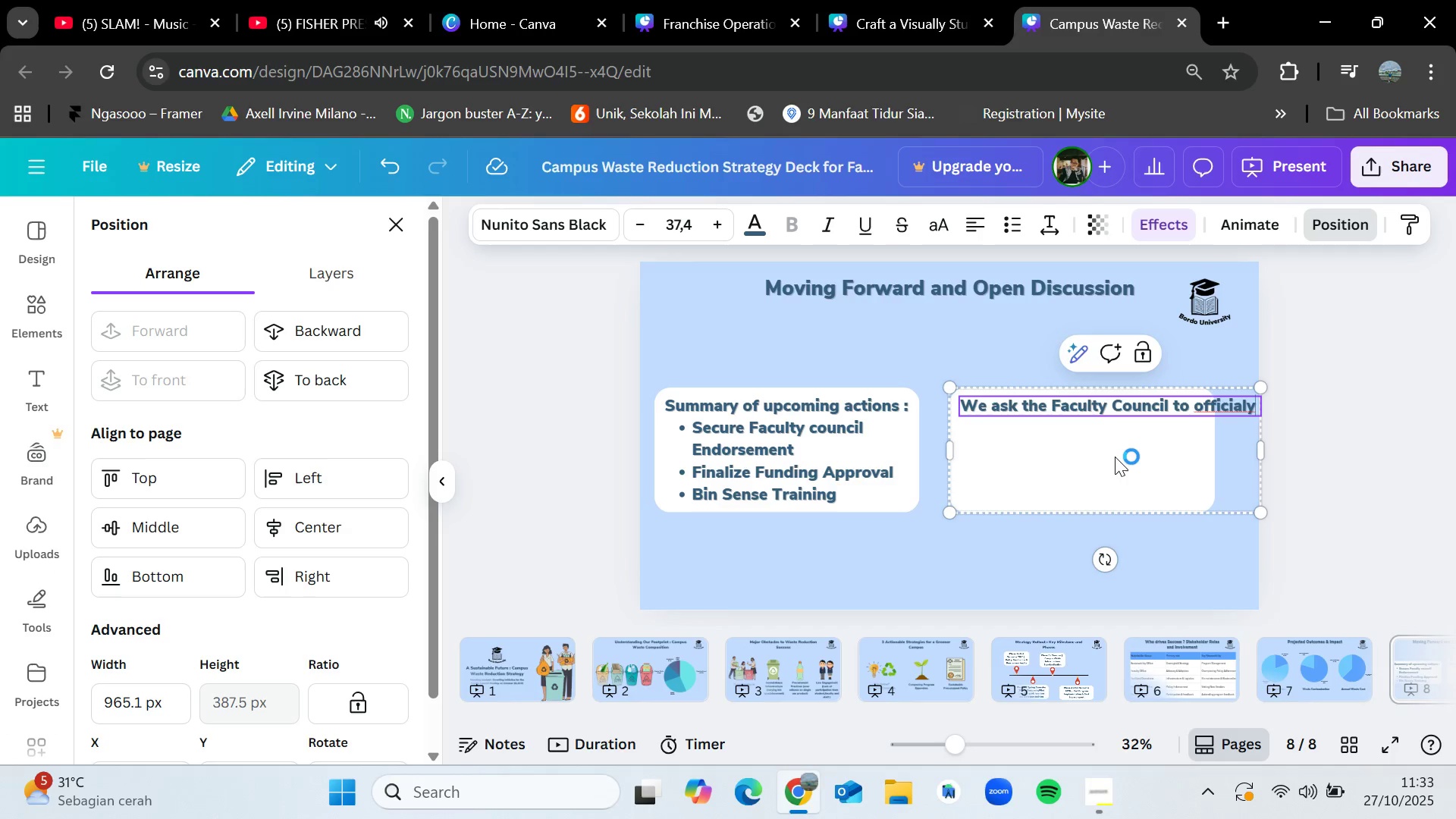 
type( endr)
key(Backspace)
type(ot)
key(Backspace)
type(rse this strategya)
key(Backspace)
type( and nominate a representative to serve on the implementation)
 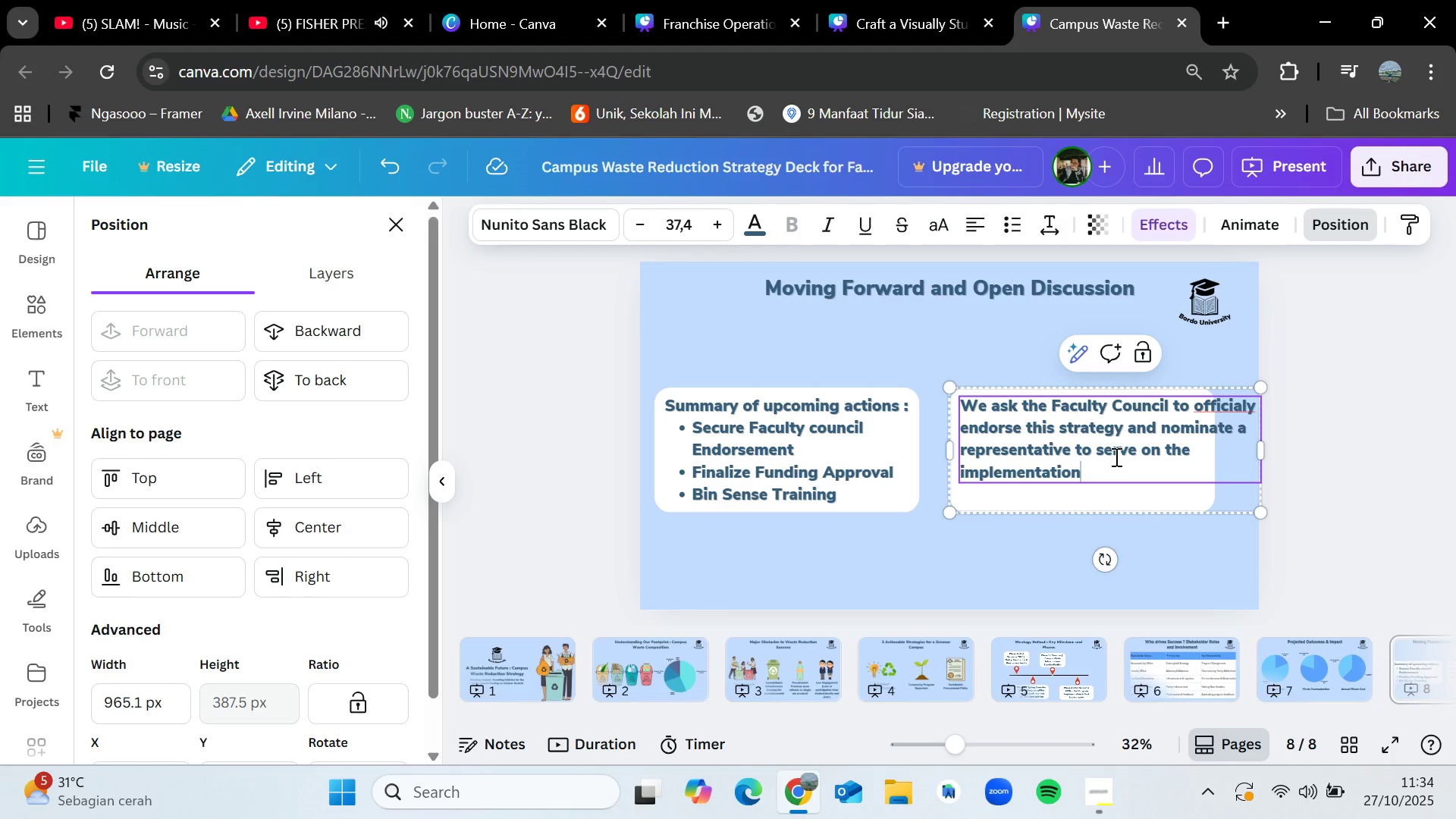 
type( steering cpm)
key(Backspace)
key(Backspace)
type(ommitee)
 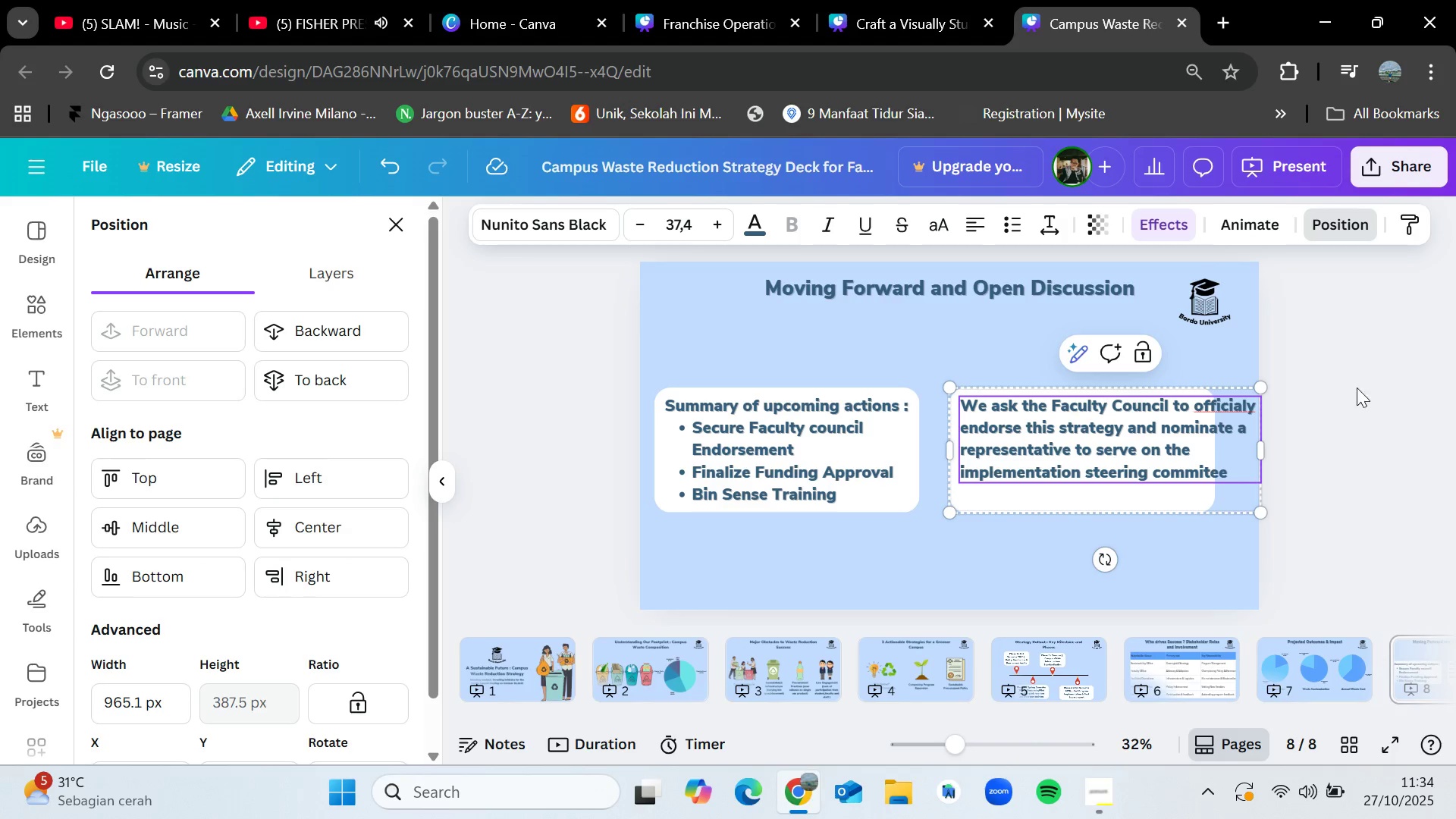 
left_click([1365, 387])
 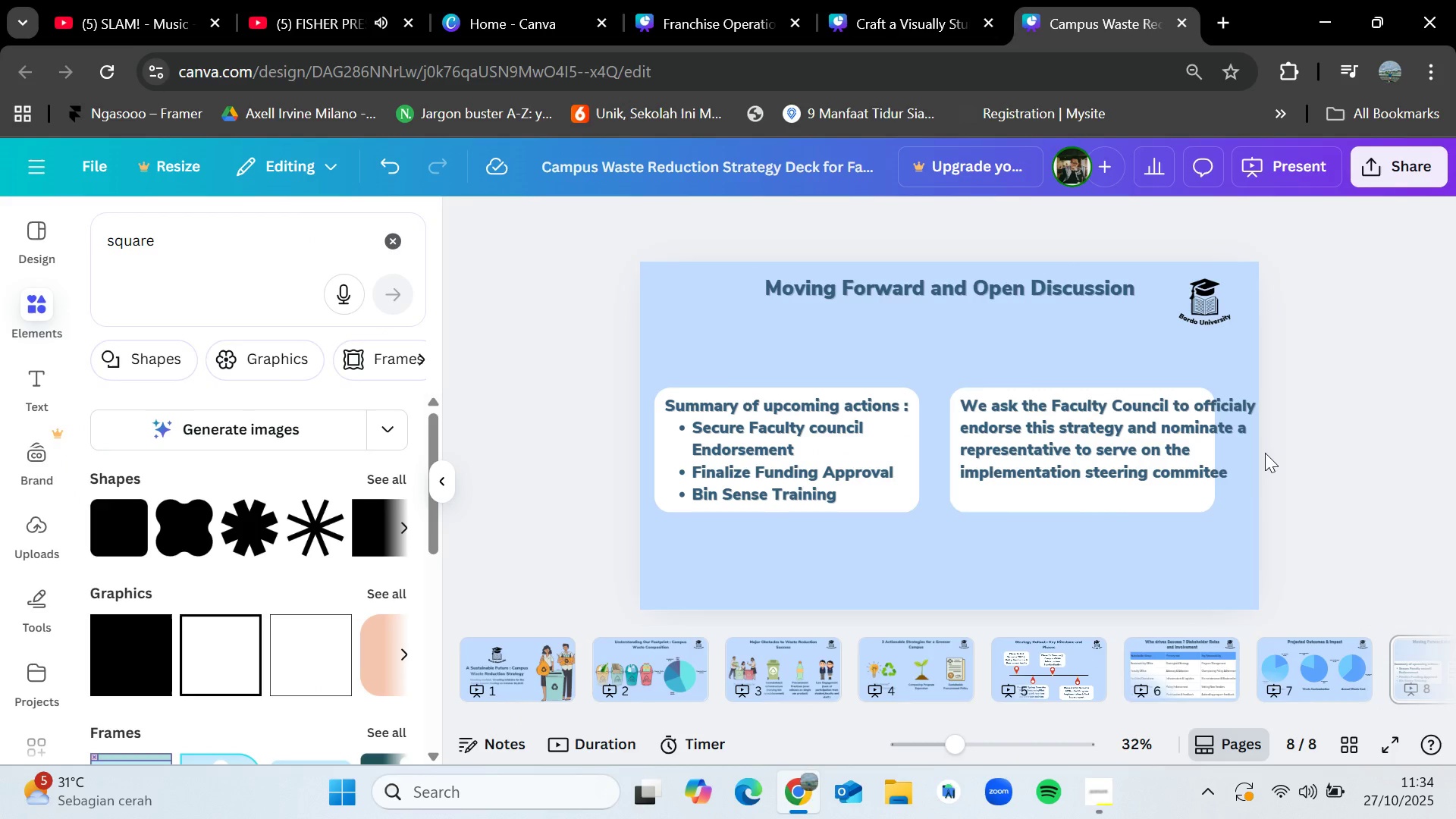 
double_click([1136, 445])
 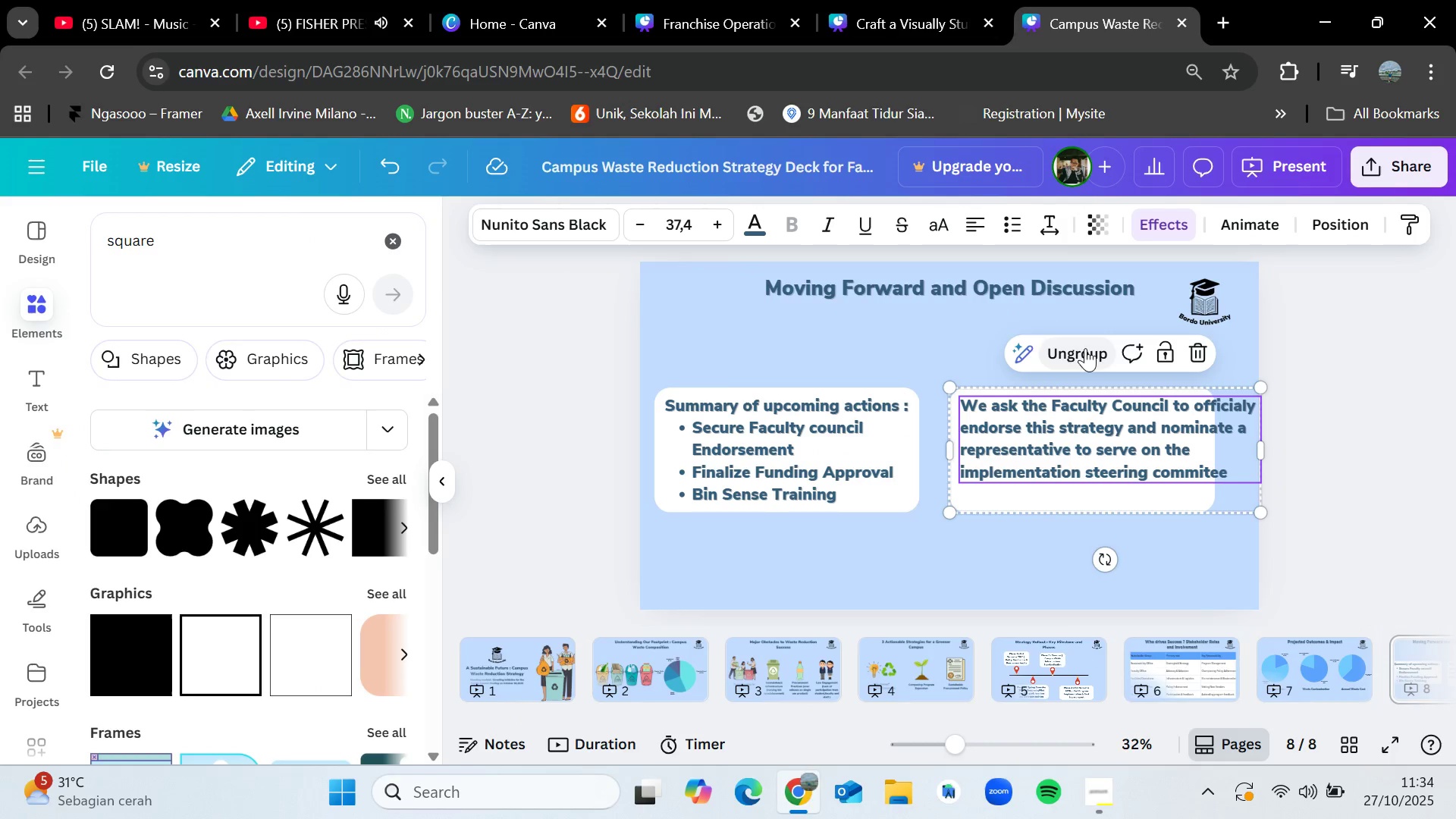 
left_click([1085, 347])
 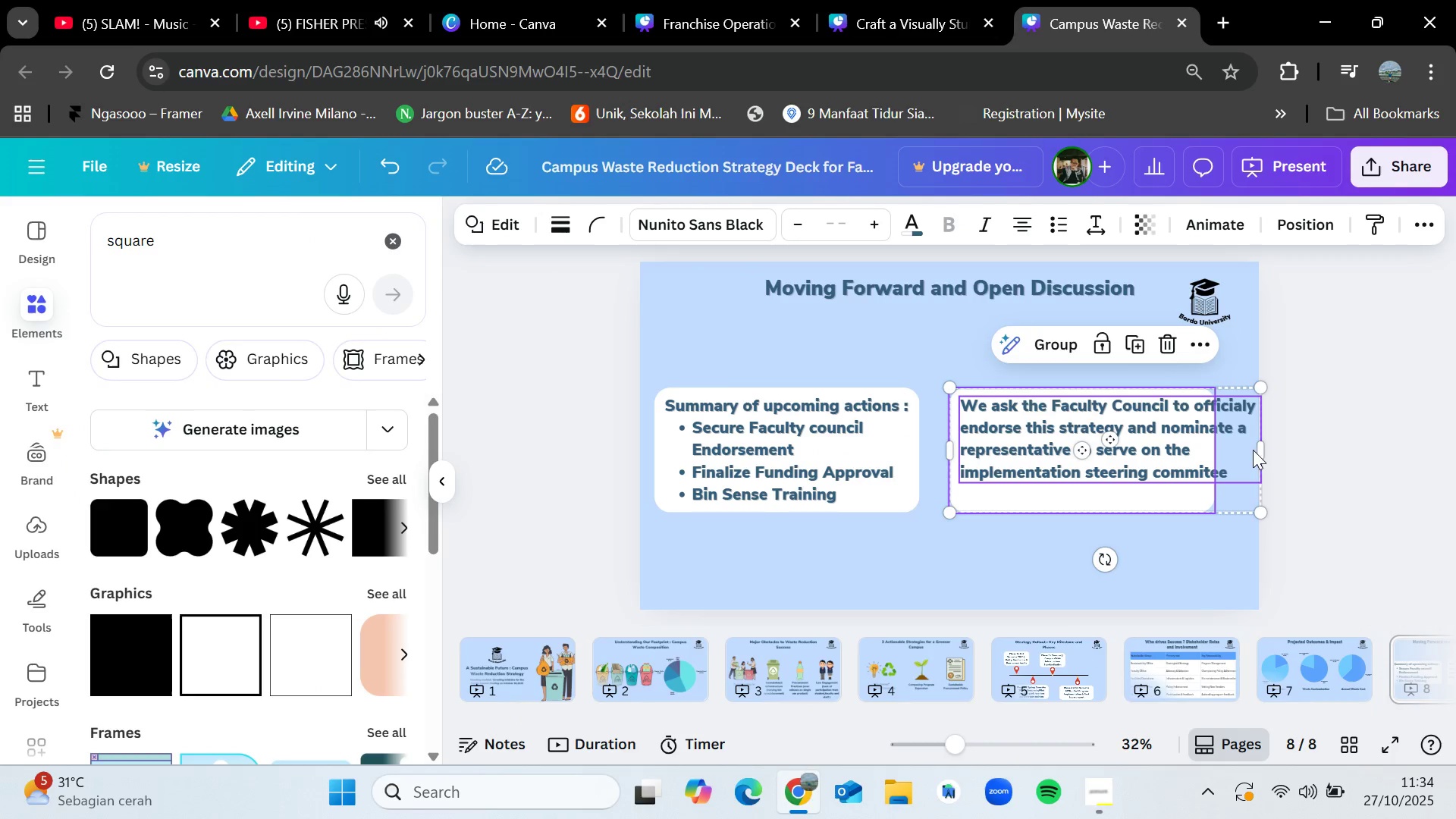 
left_click_drag(start_coordinate=[1260, 444], to_coordinate=[1199, 457])
 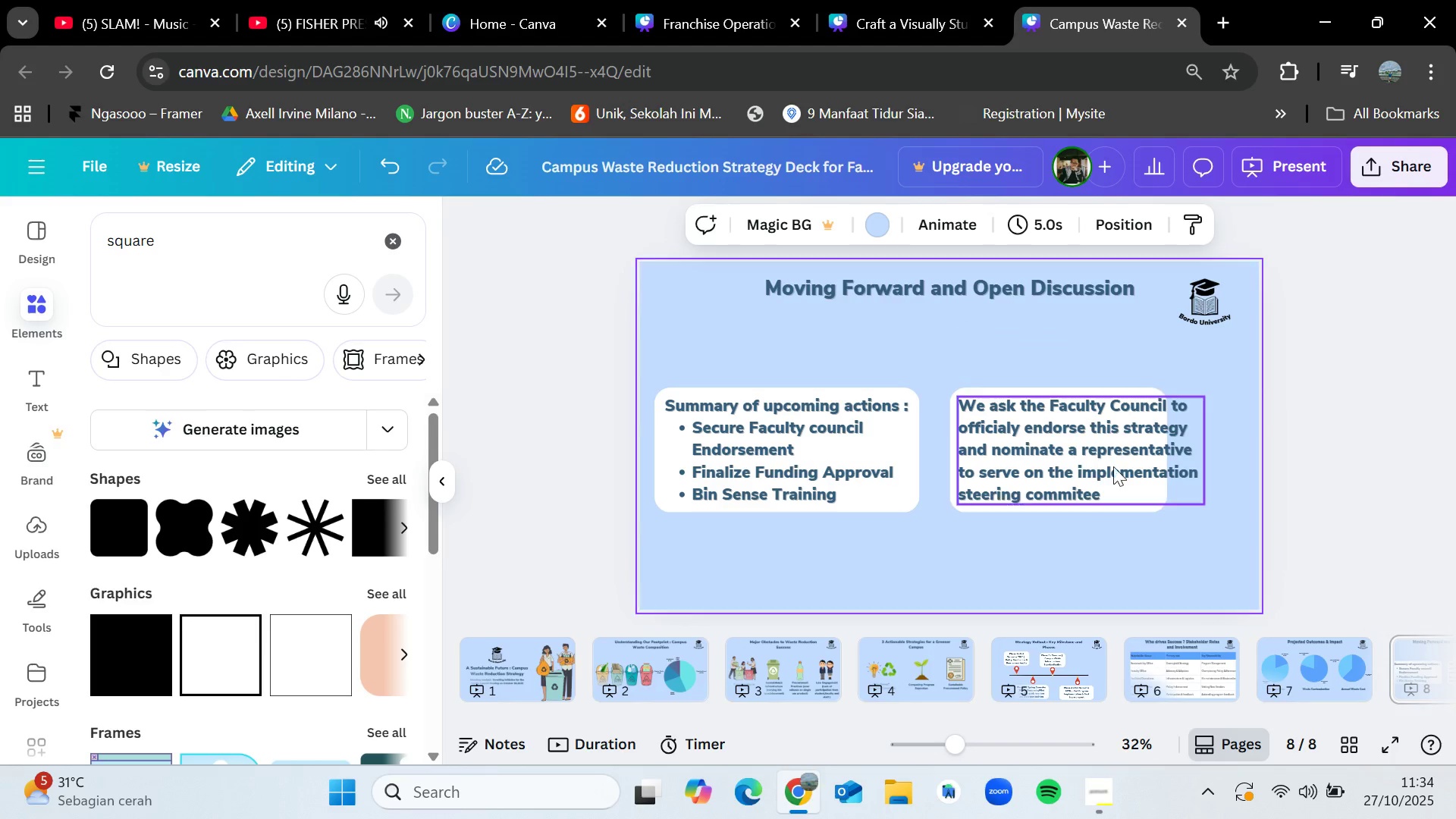 
double_click([1087, 473])
 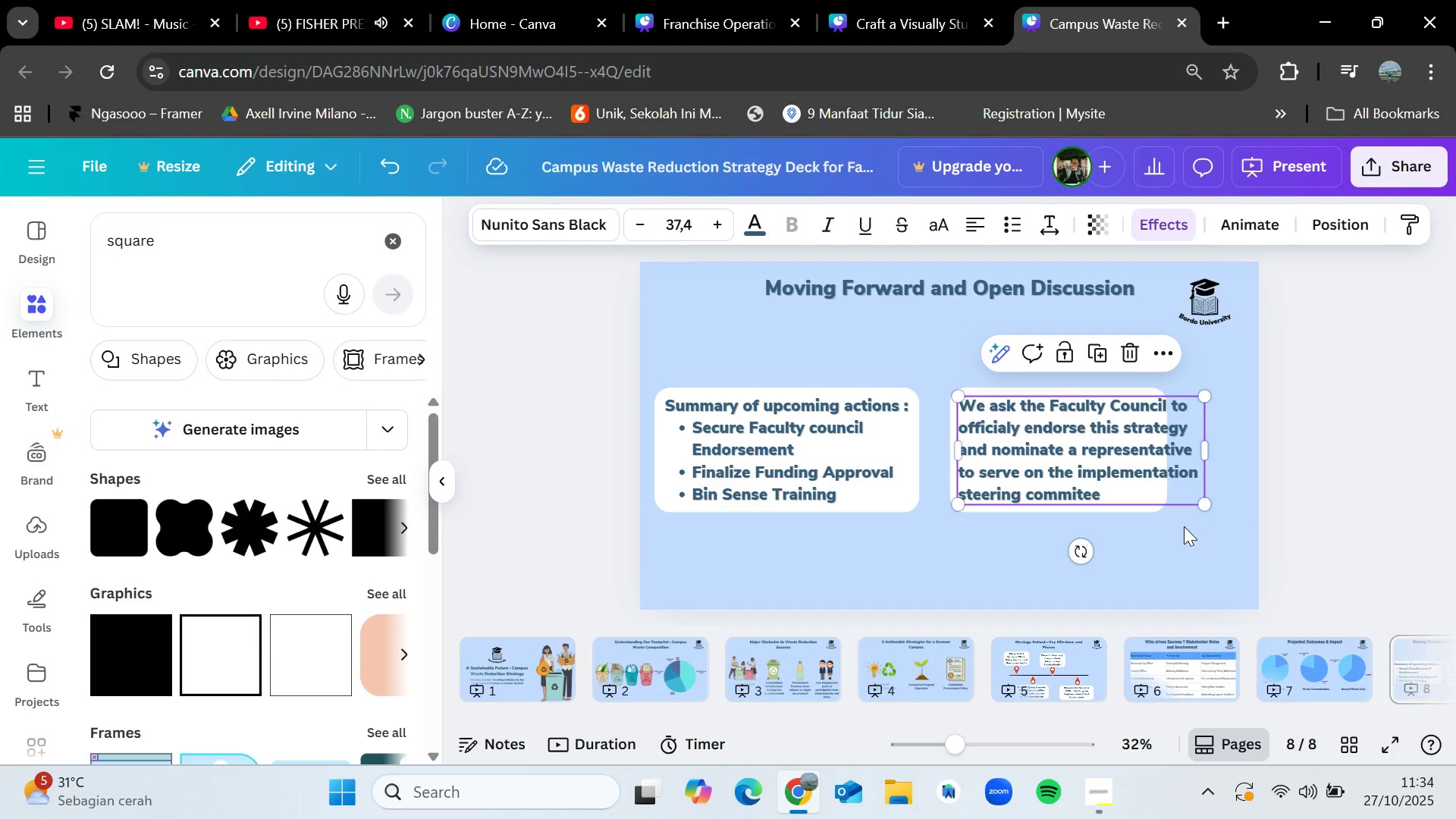 
left_click([1187, 550])
 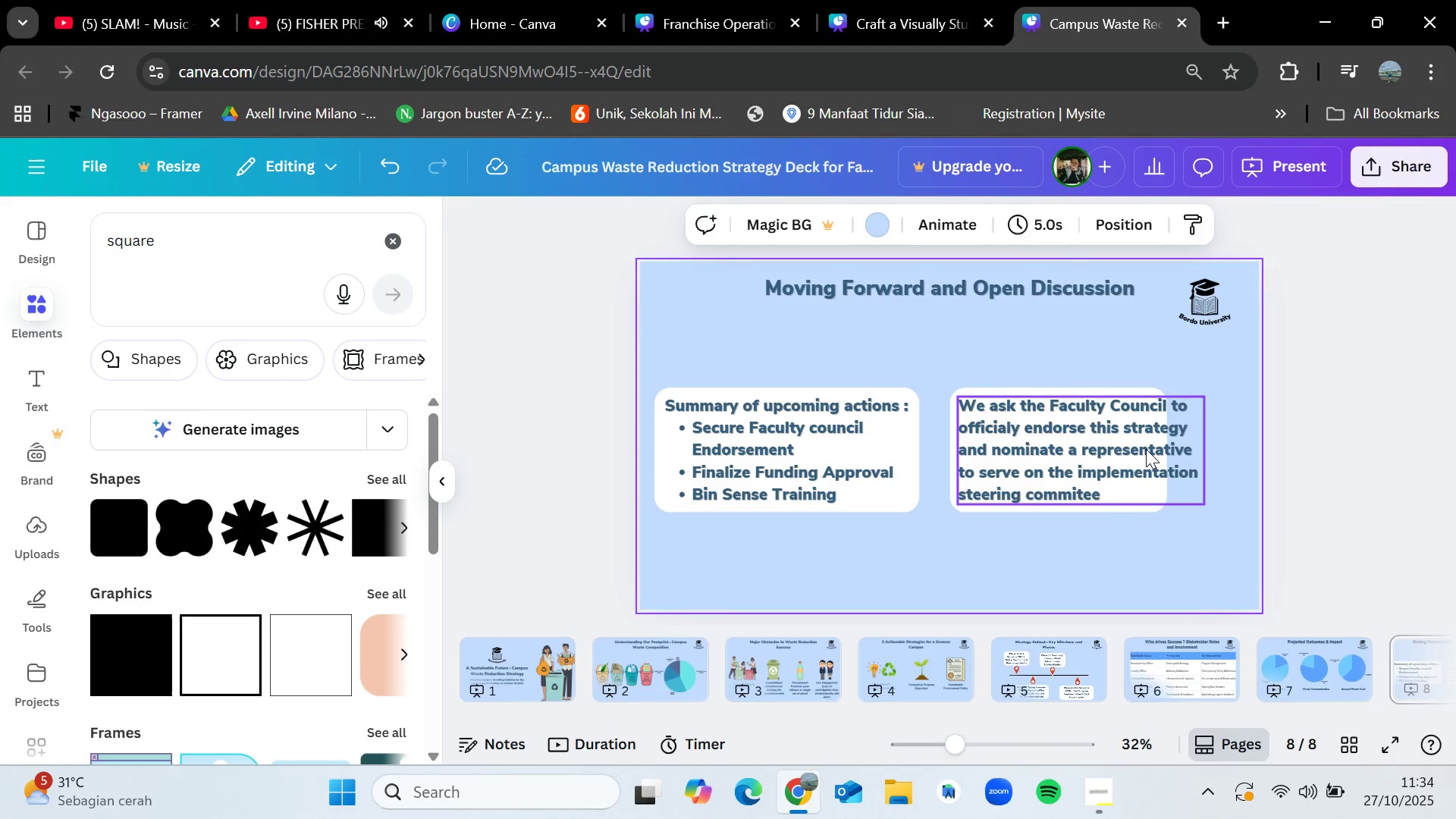 
left_click([1146, 449])
 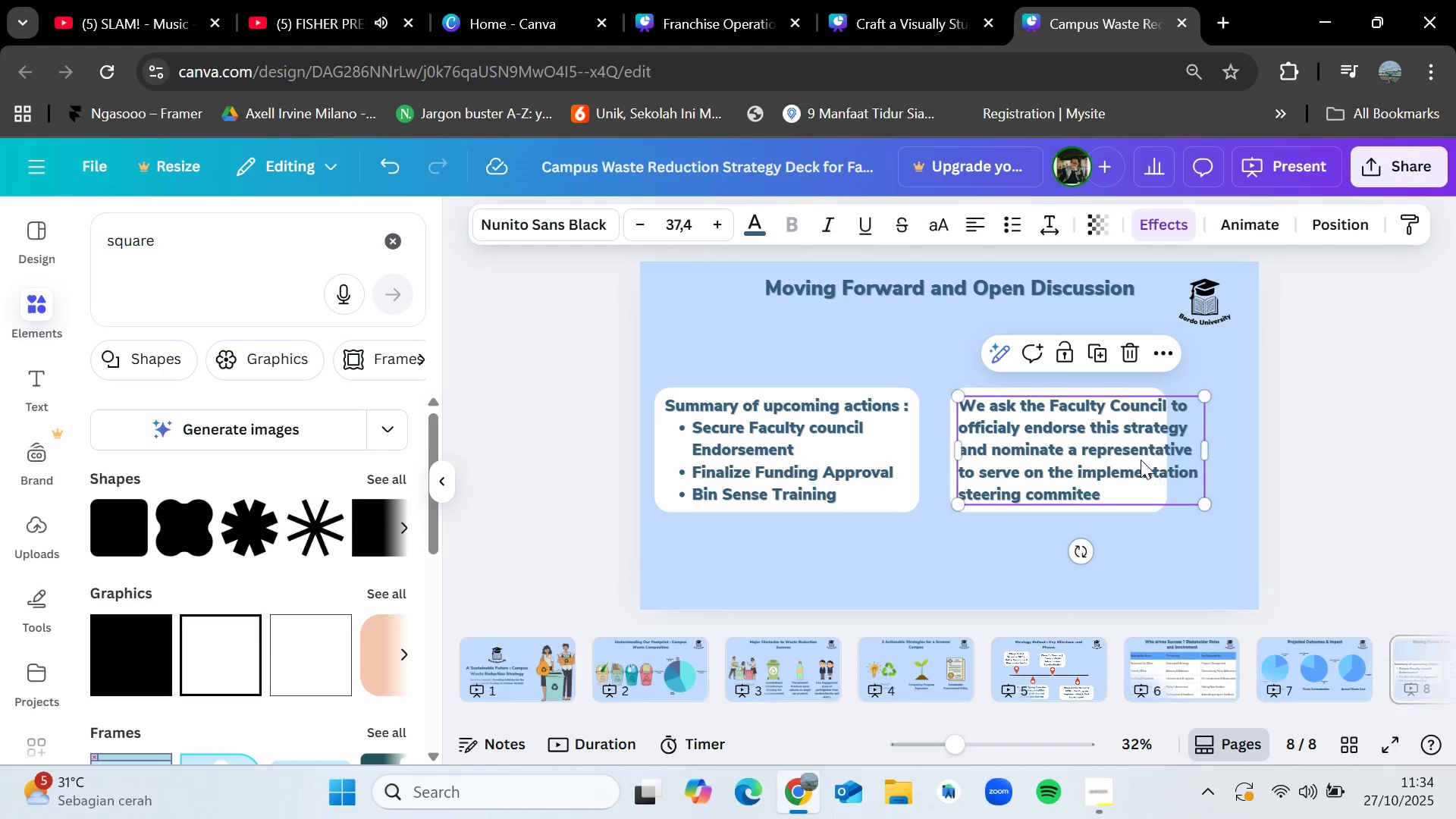 
left_click_drag(start_coordinate=[1140, 460], to_coordinate=[1137, 464])
 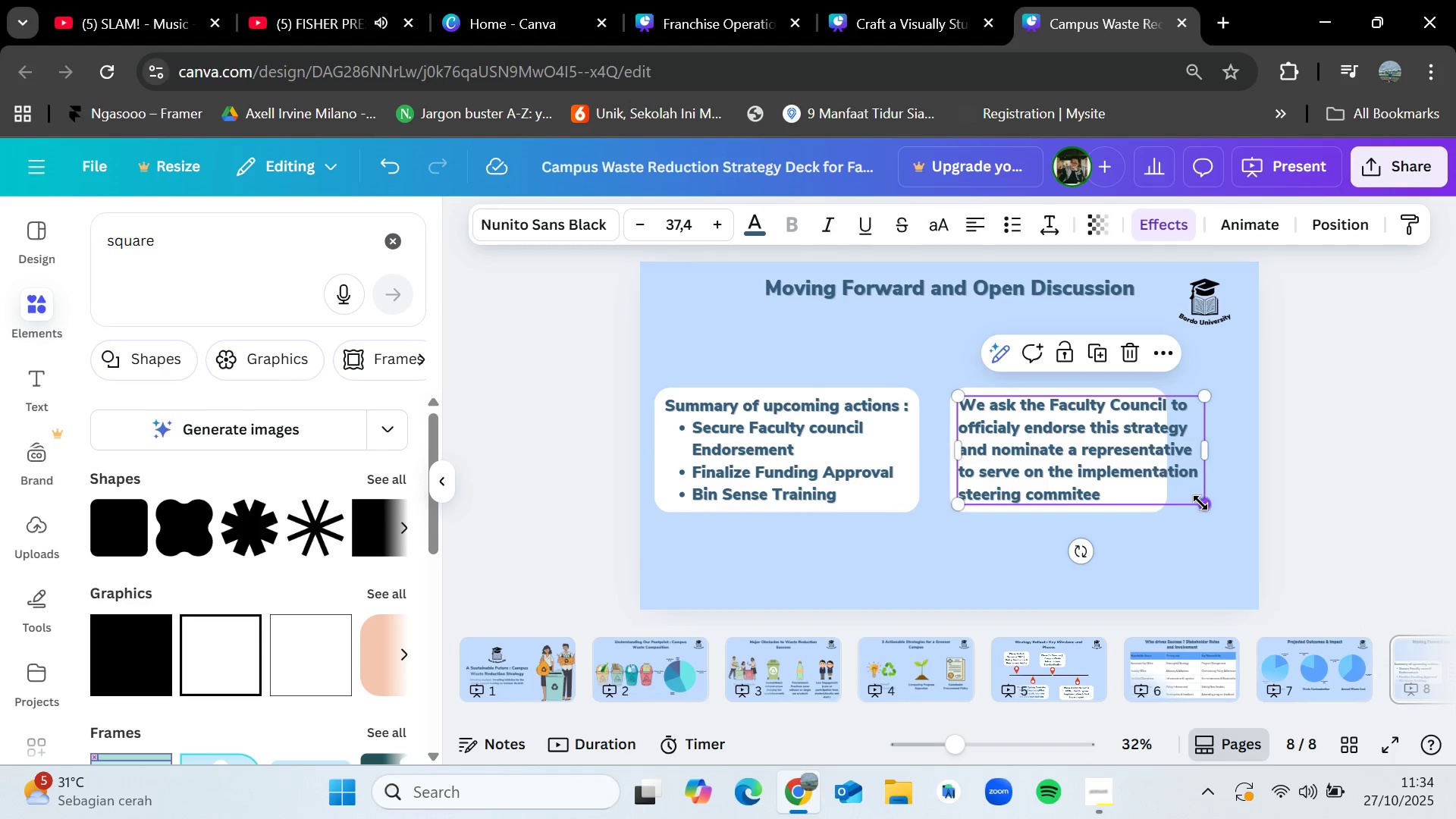 
left_click_drag(start_coordinate=[1201, 503], to_coordinate=[1144, 502])
 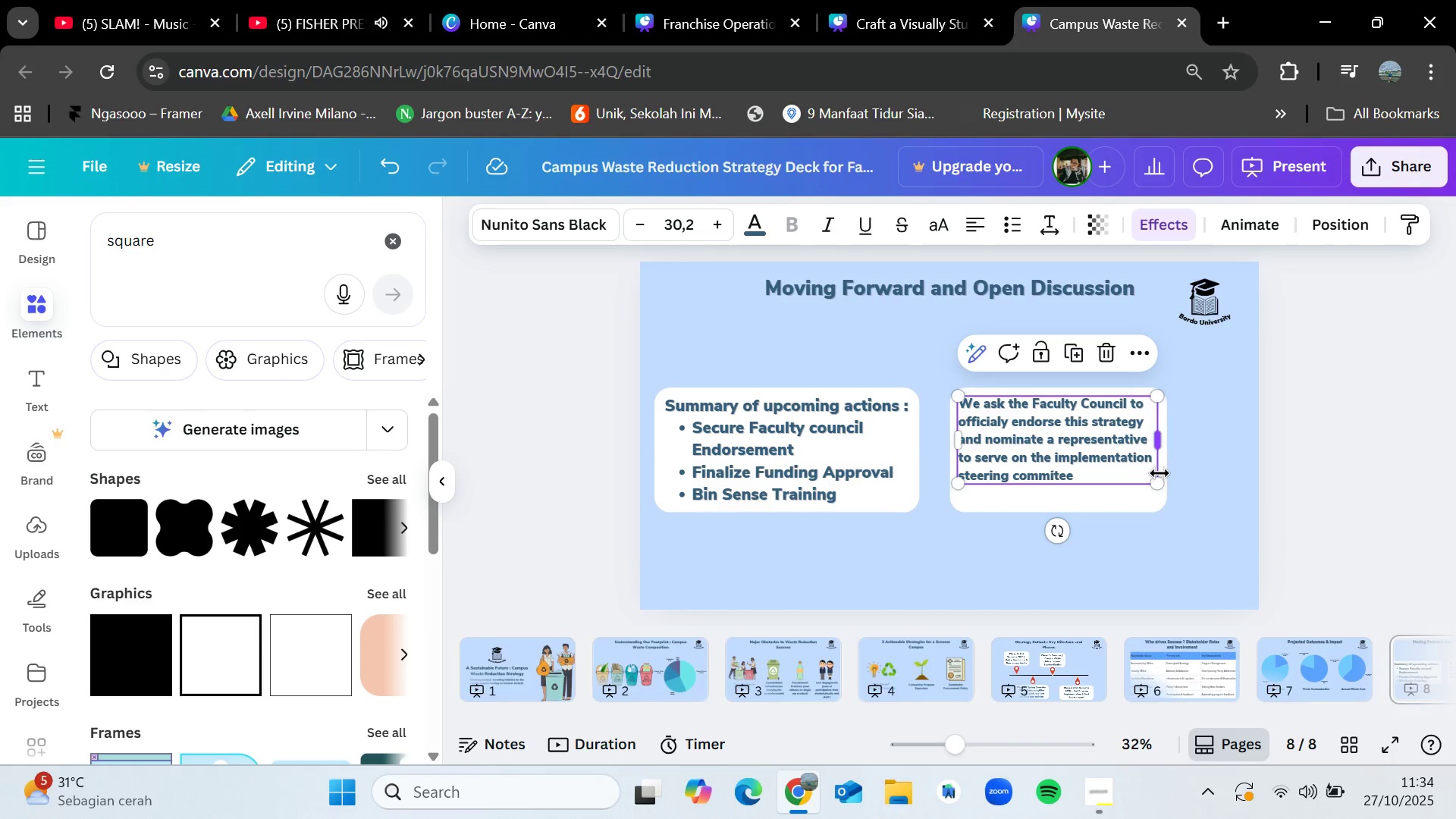 
left_click_drag(start_coordinate=[1159, 497], to_coordinate=[1198, 498])
 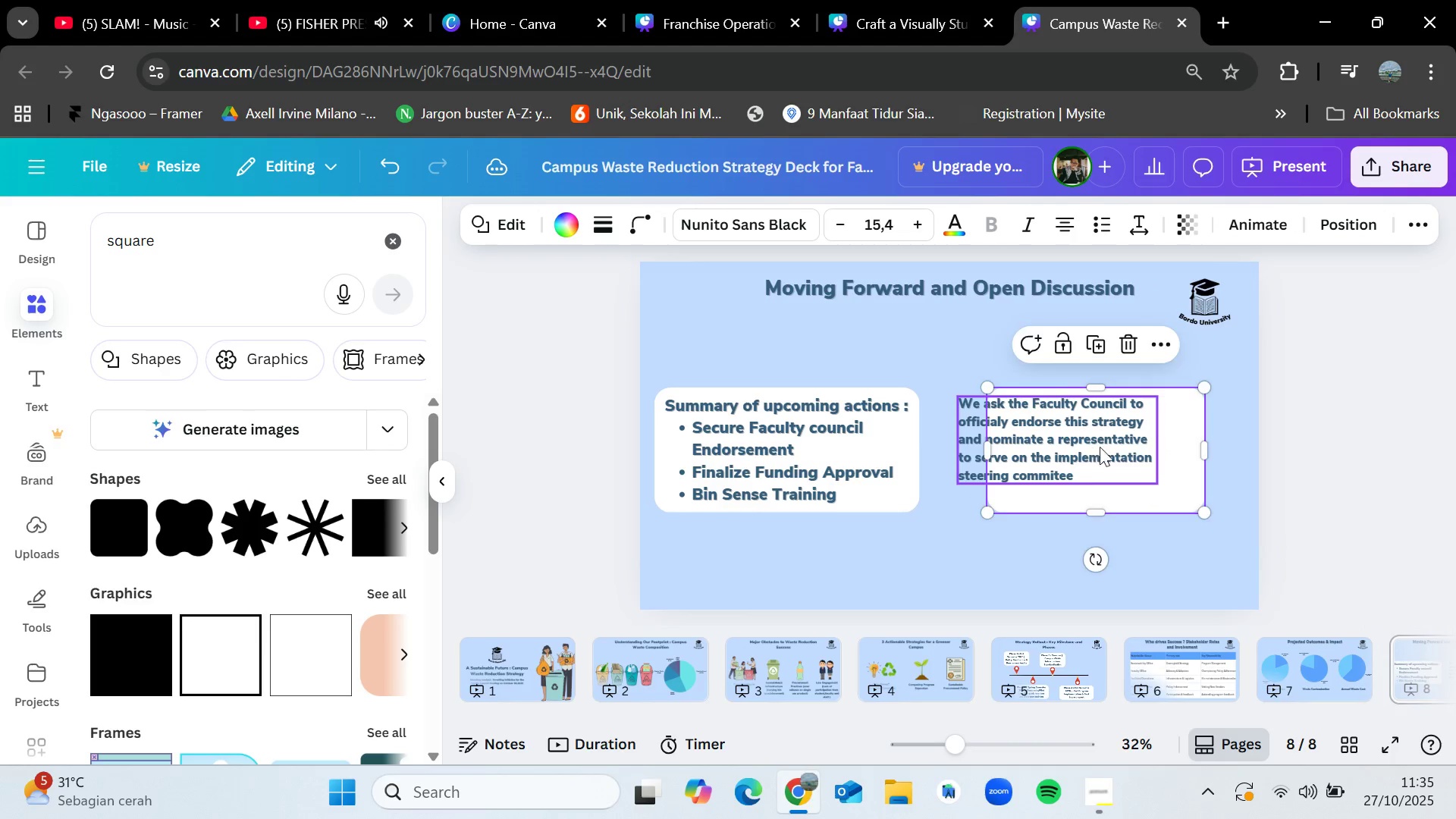 
left_click_drag(start_coordinate=[1090, 446], to_coordinate=[1104, 446])
 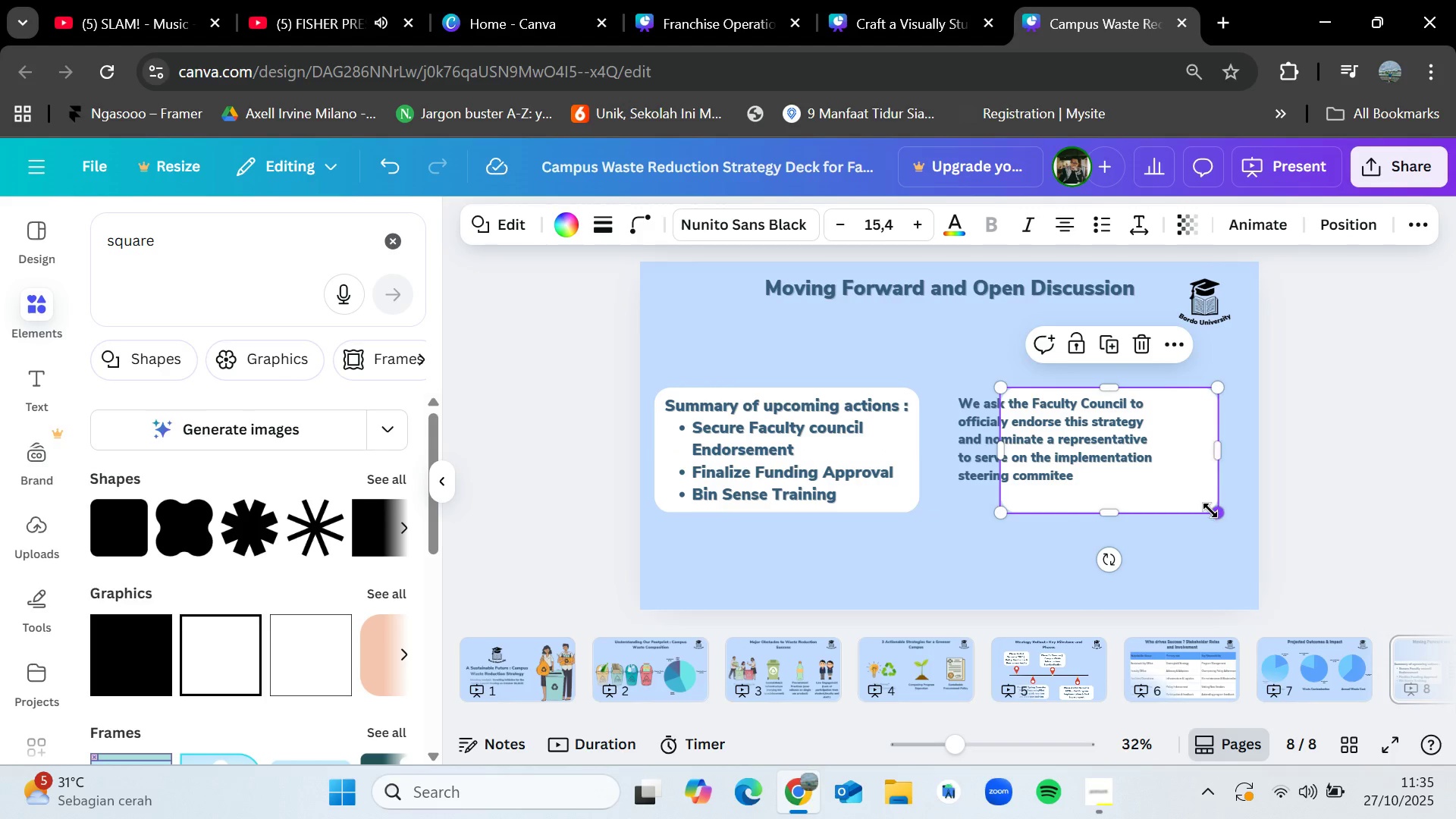 
left_click_drag(start_coordinate=[1211, 510], to_coordinate=[1229, 531])
 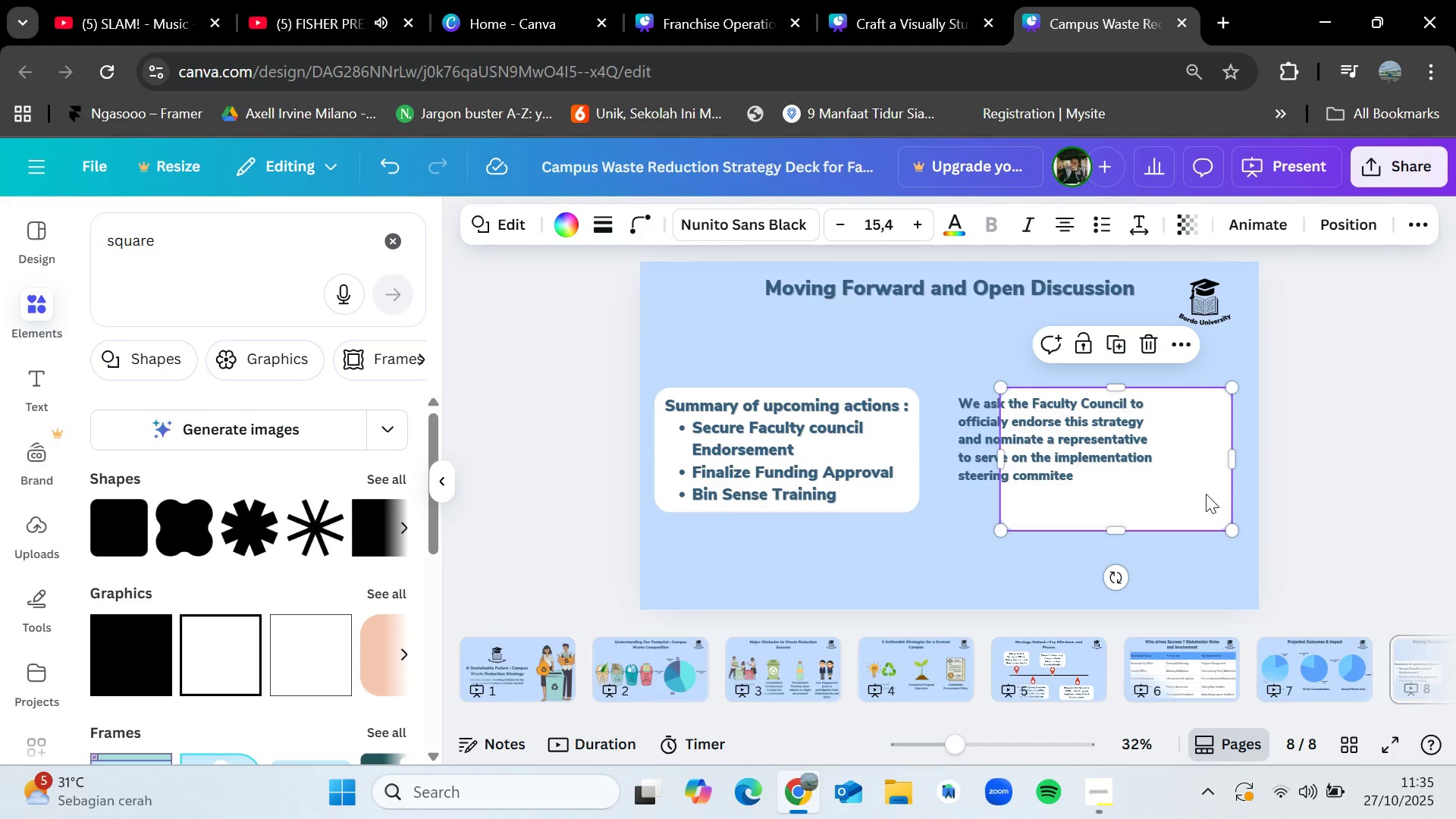 
left_click_drag(start_coordinate=[1206, 494], to_coordinate=[1185, 486])
 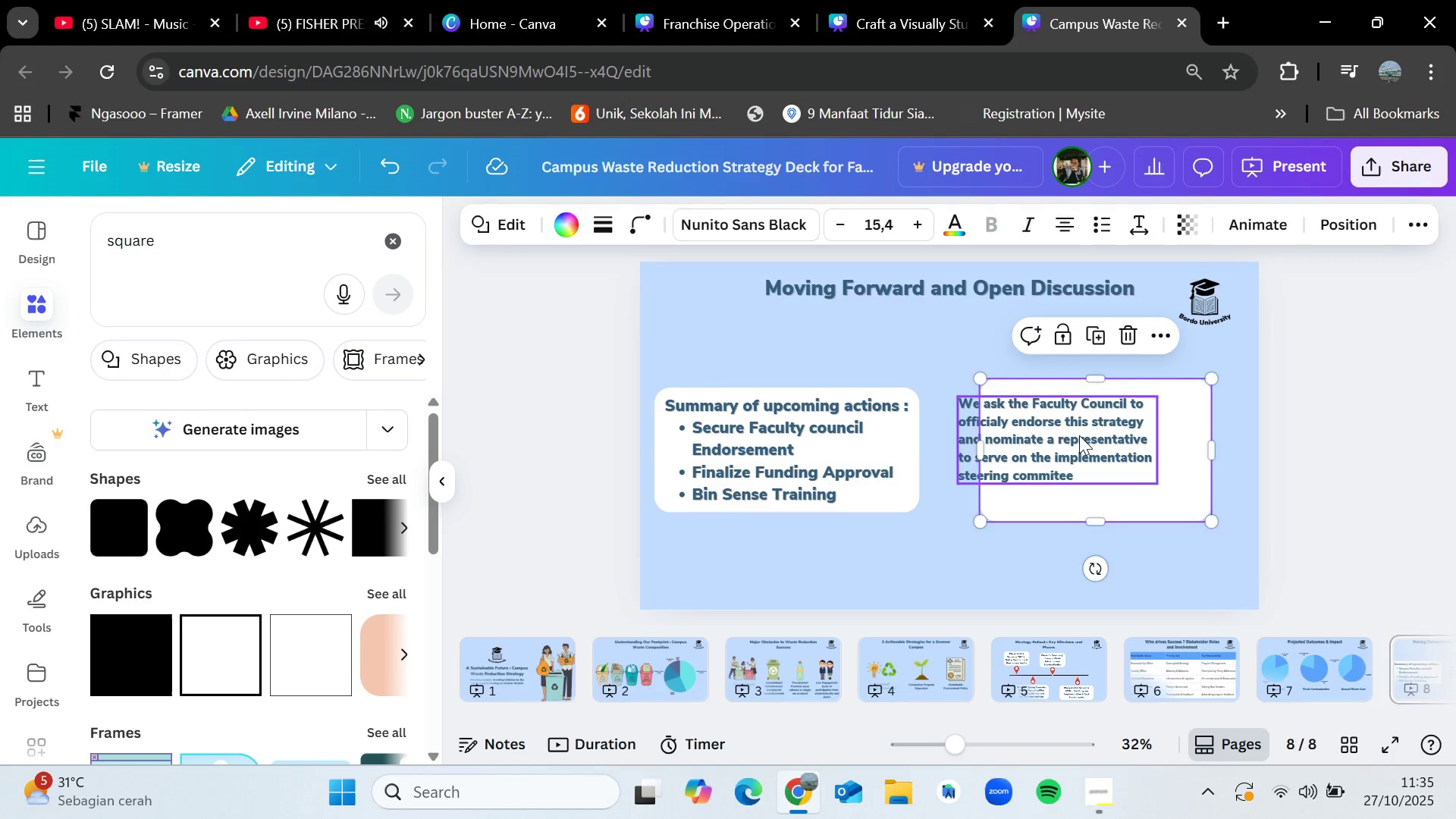 
left_click([1079, 435])
 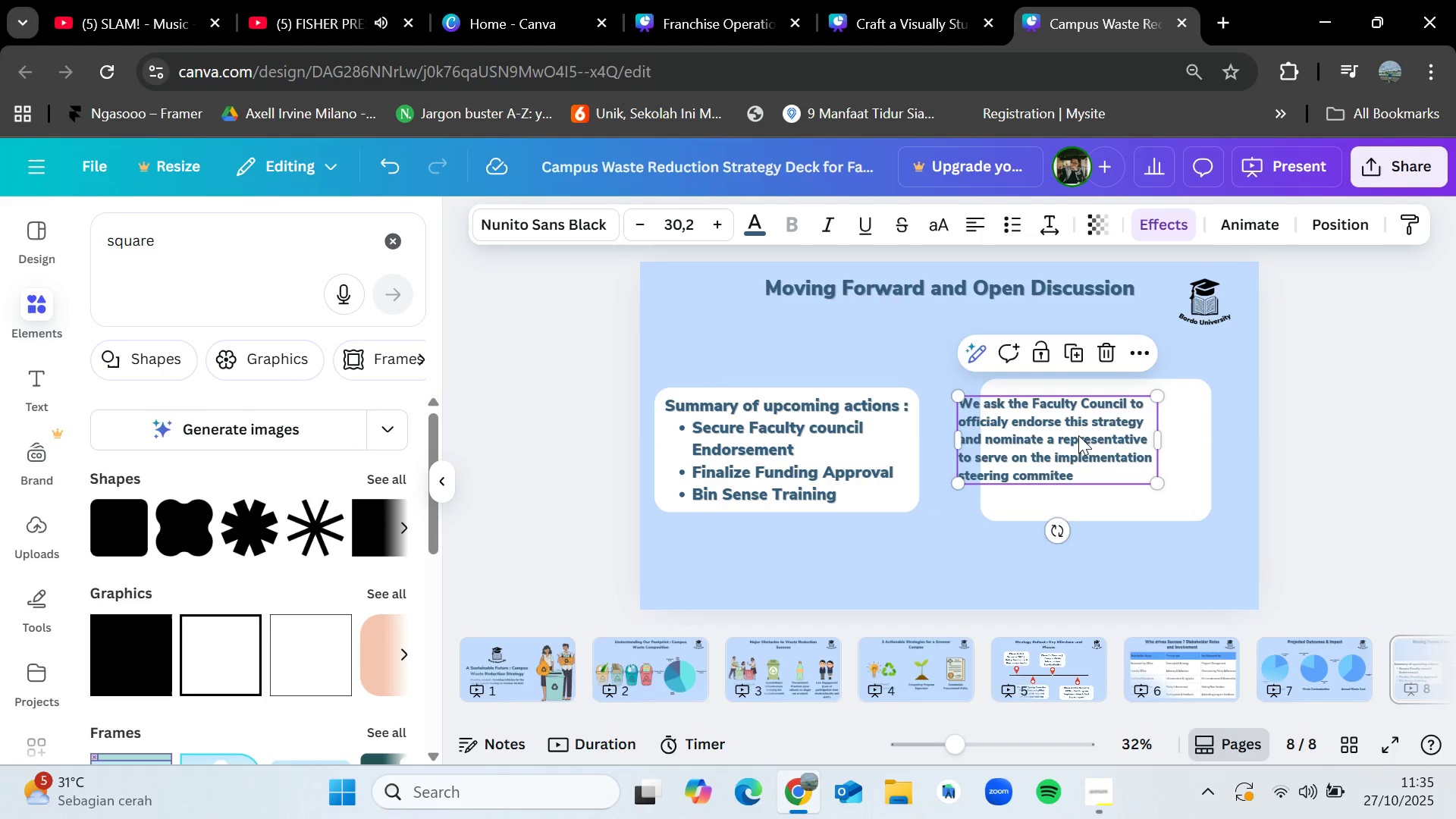 
left_click_drag(start_coordinate=[1080, 436], to_coordinate=[1112, 446])
 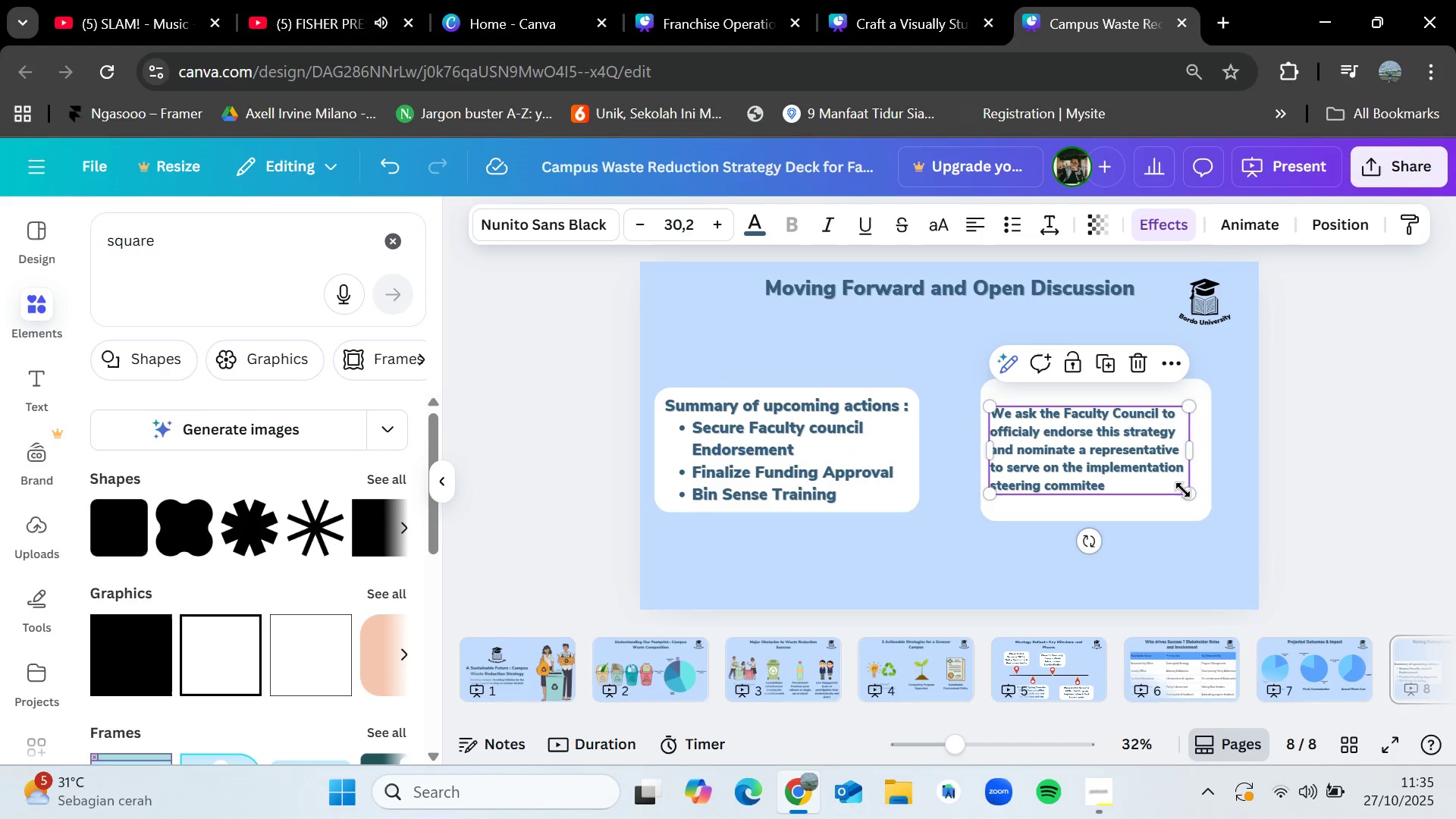 
left_click_drag(start_coordinate=[1183, 490], to_coordinate=[1233, 547])
 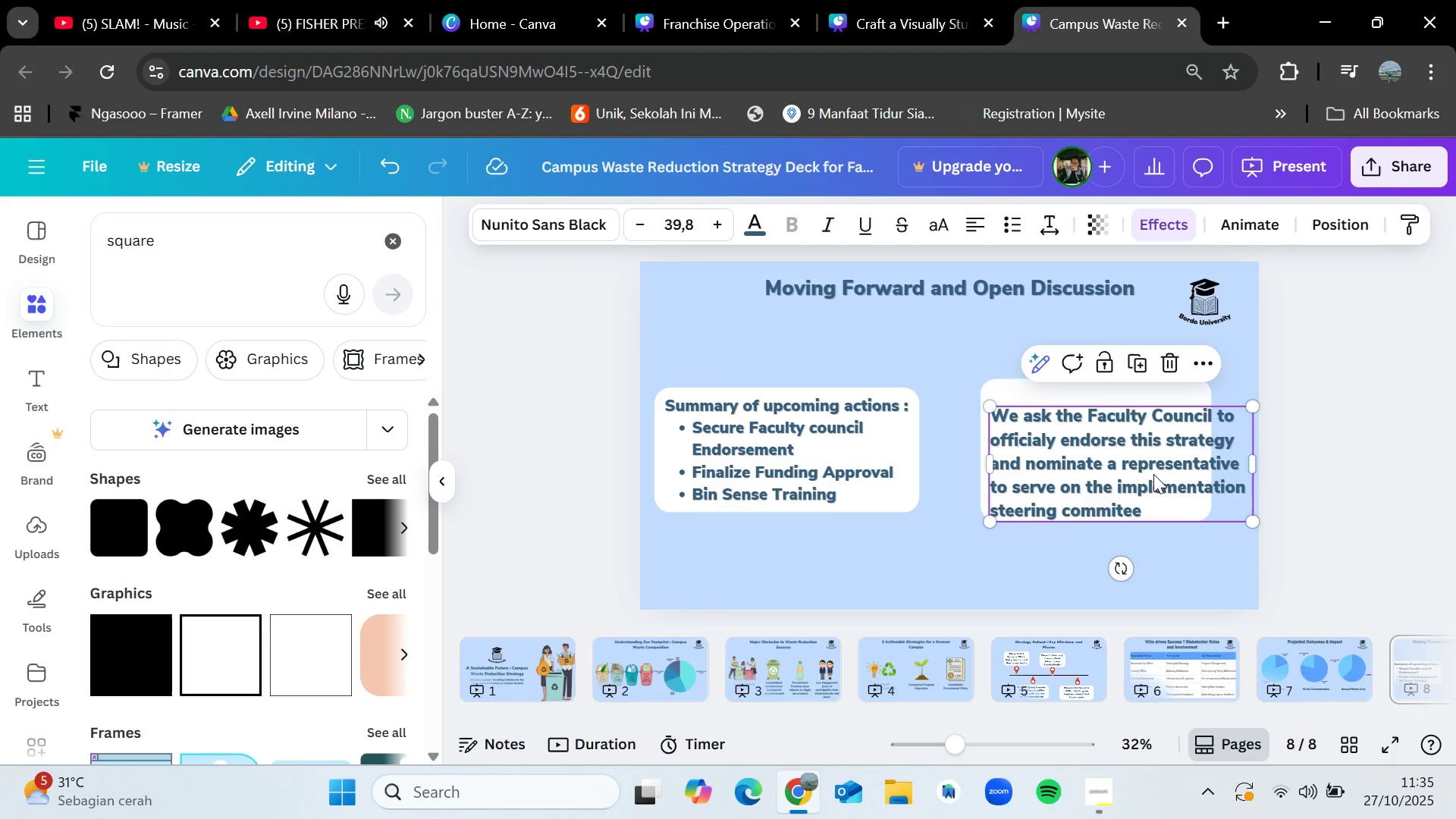 
left_click_drag(start_coordinate=[1153, 474], to_coordinate=[1142, 460])
 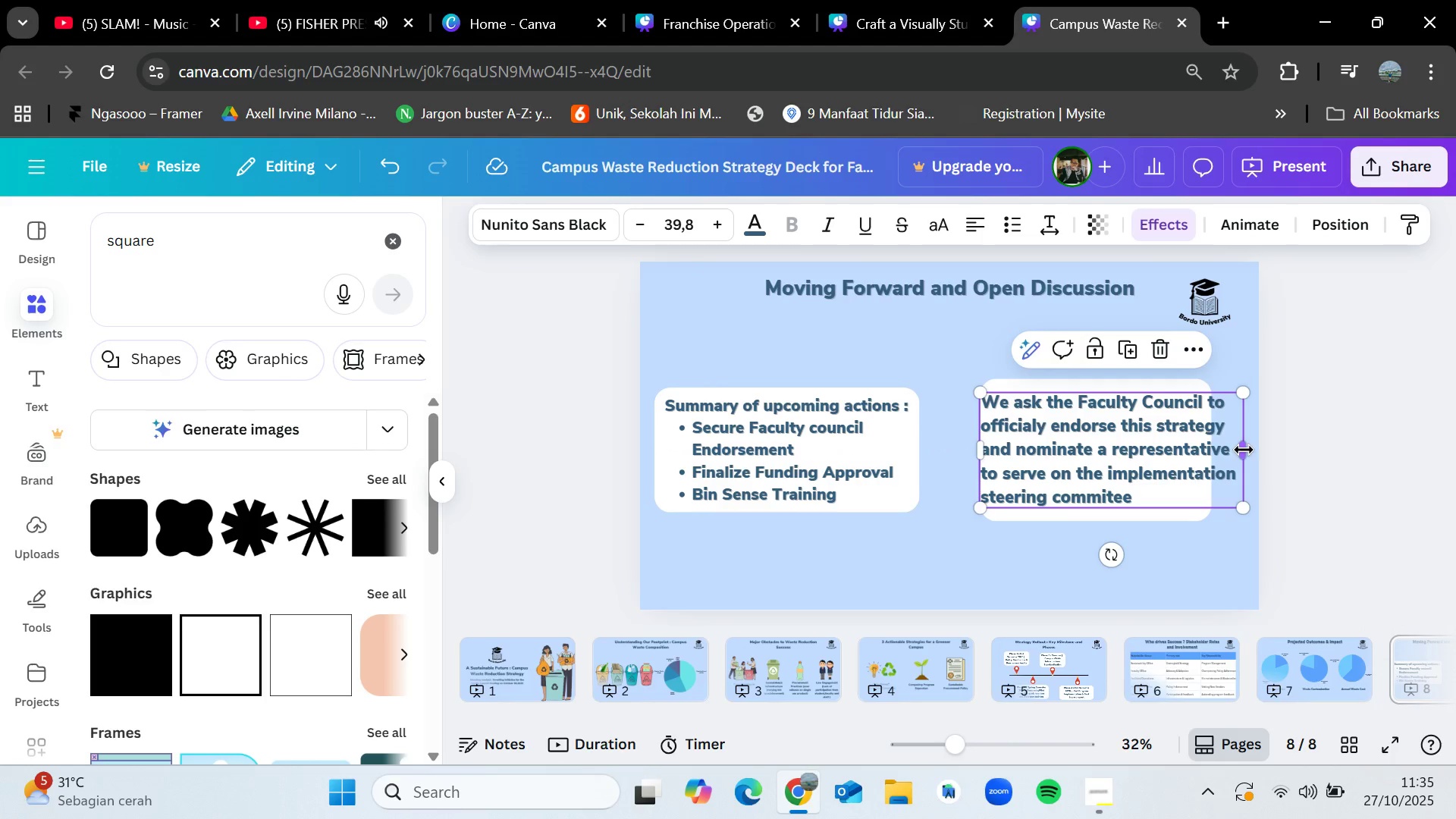 
left_click_drag(start_coordinate=[1243, 450], to_coordinate=[1250, 448])
 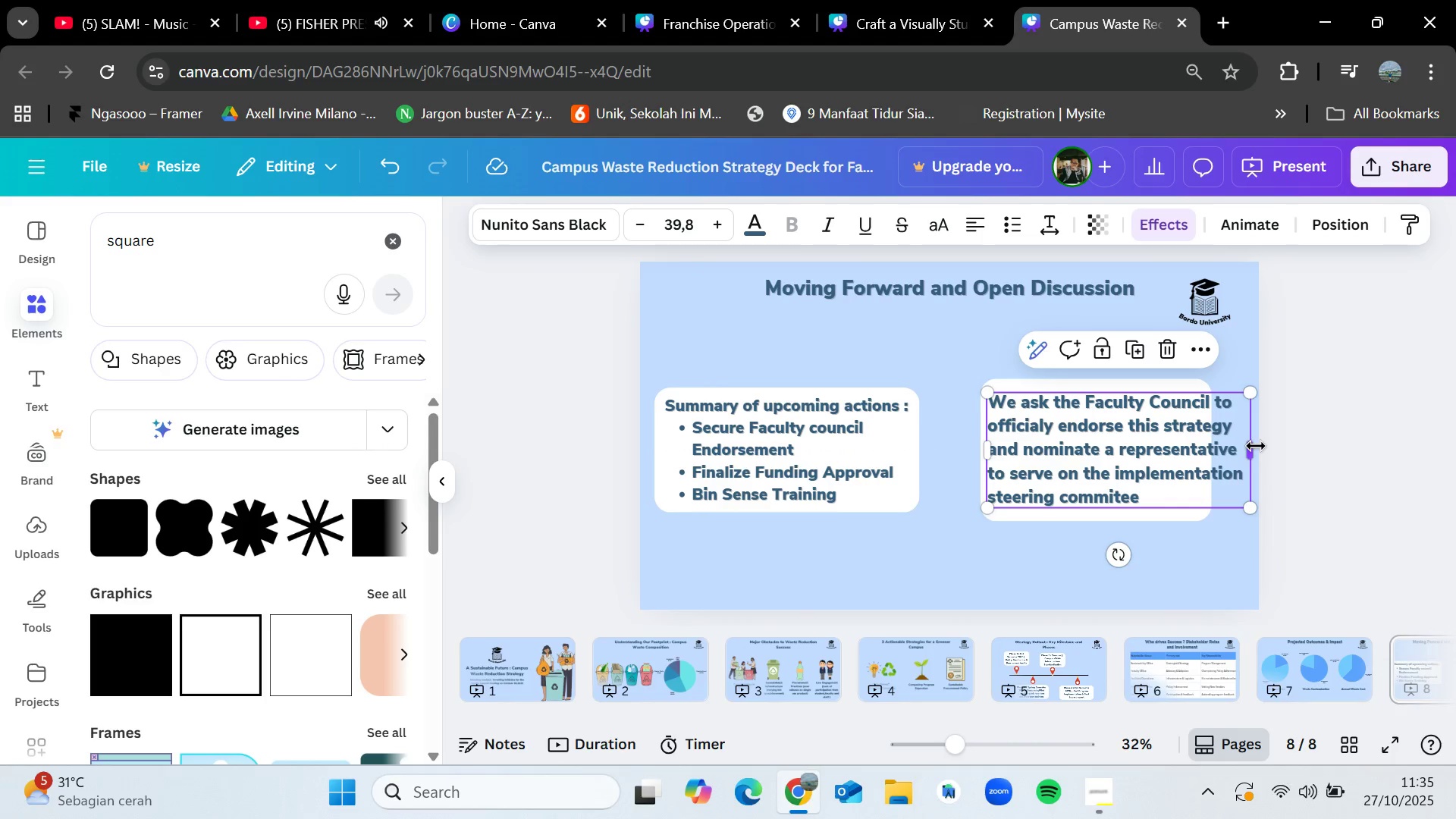 
left_click_drag(start_coordinate=[1256, 446], to_coordinate=[1219, 449])
 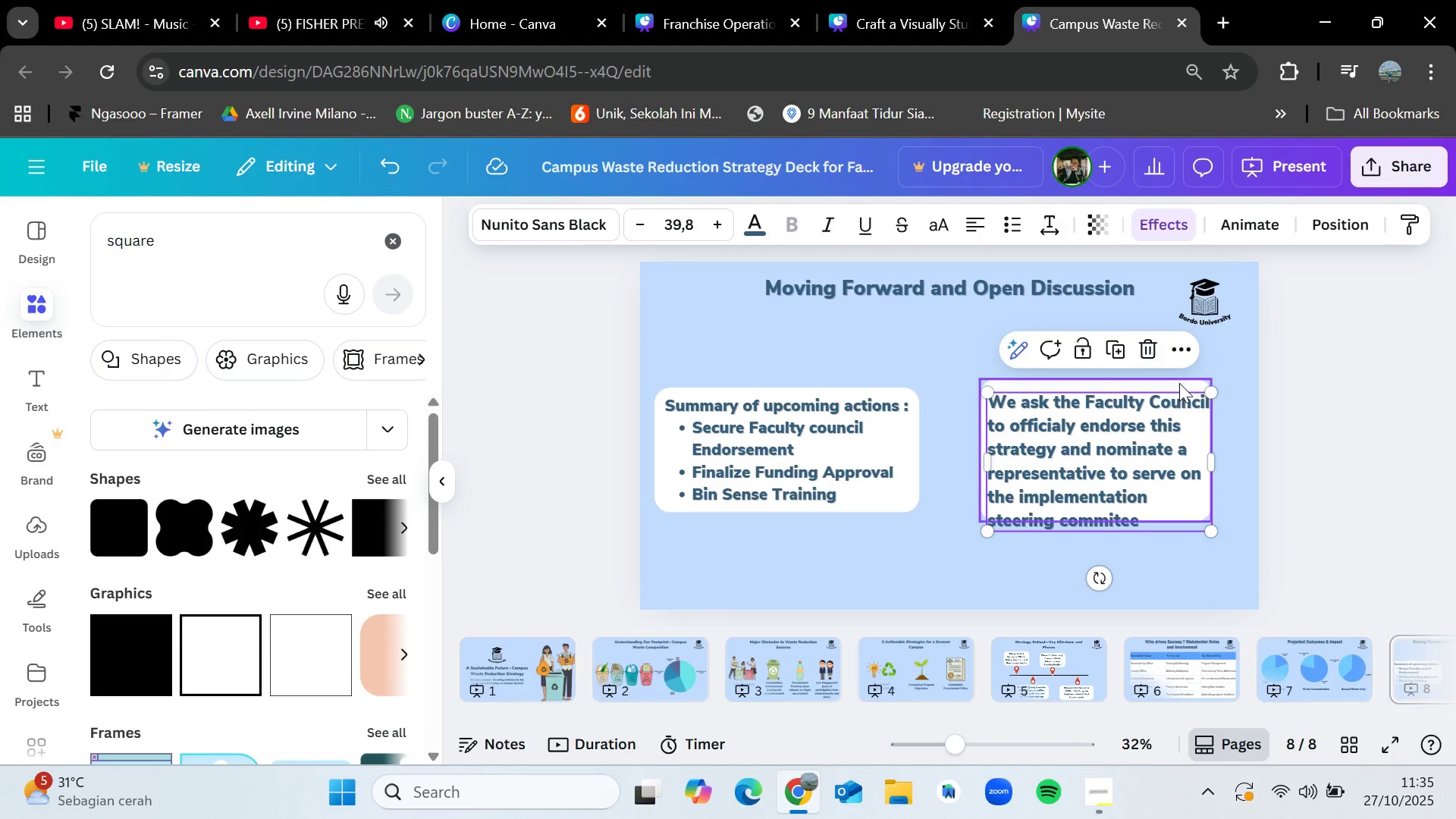 
left_click([1179, 383])
 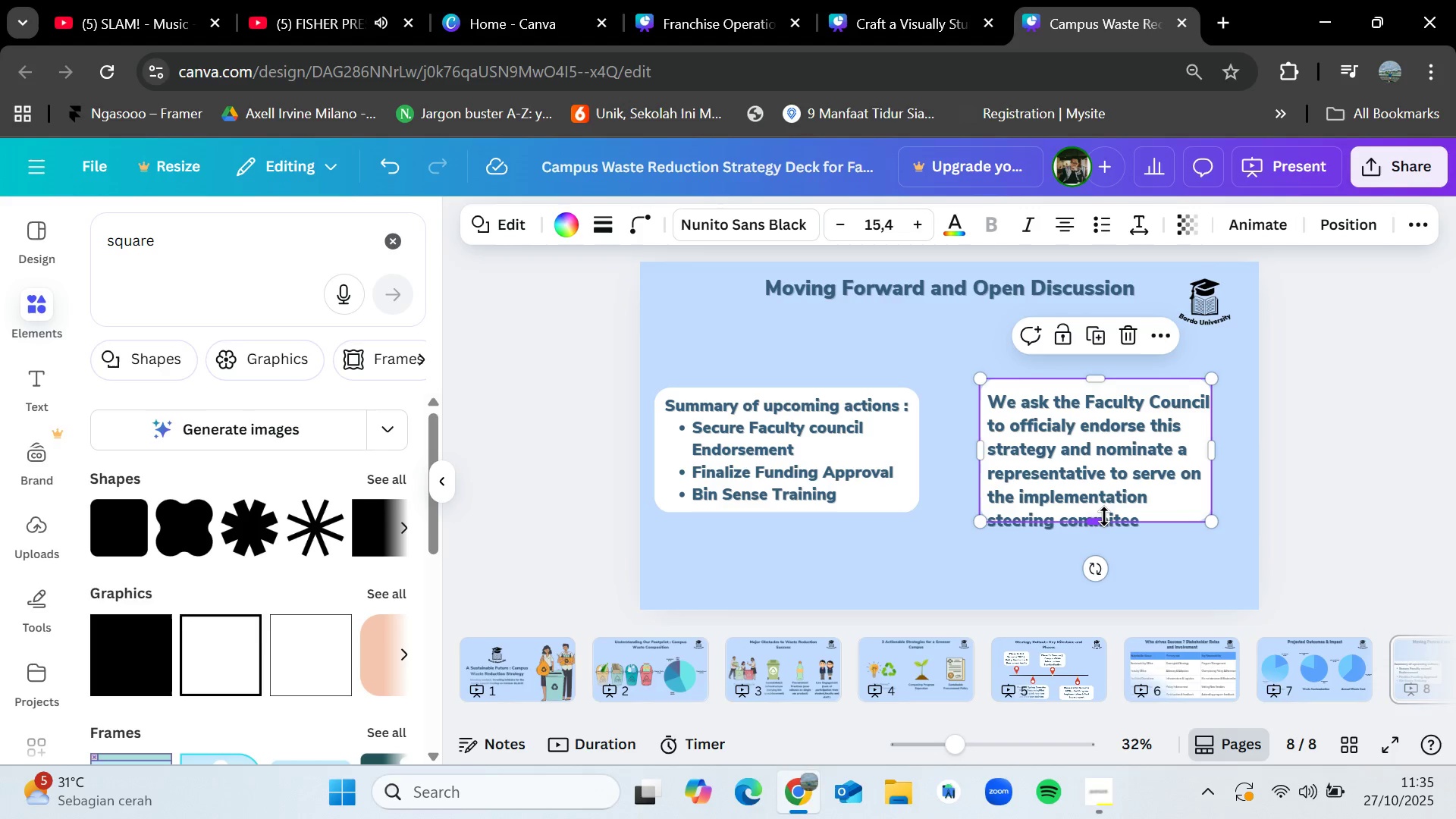 
left_click_drag(start_coordinate=[1103, 518], to_coordinate=[1109, 546])
 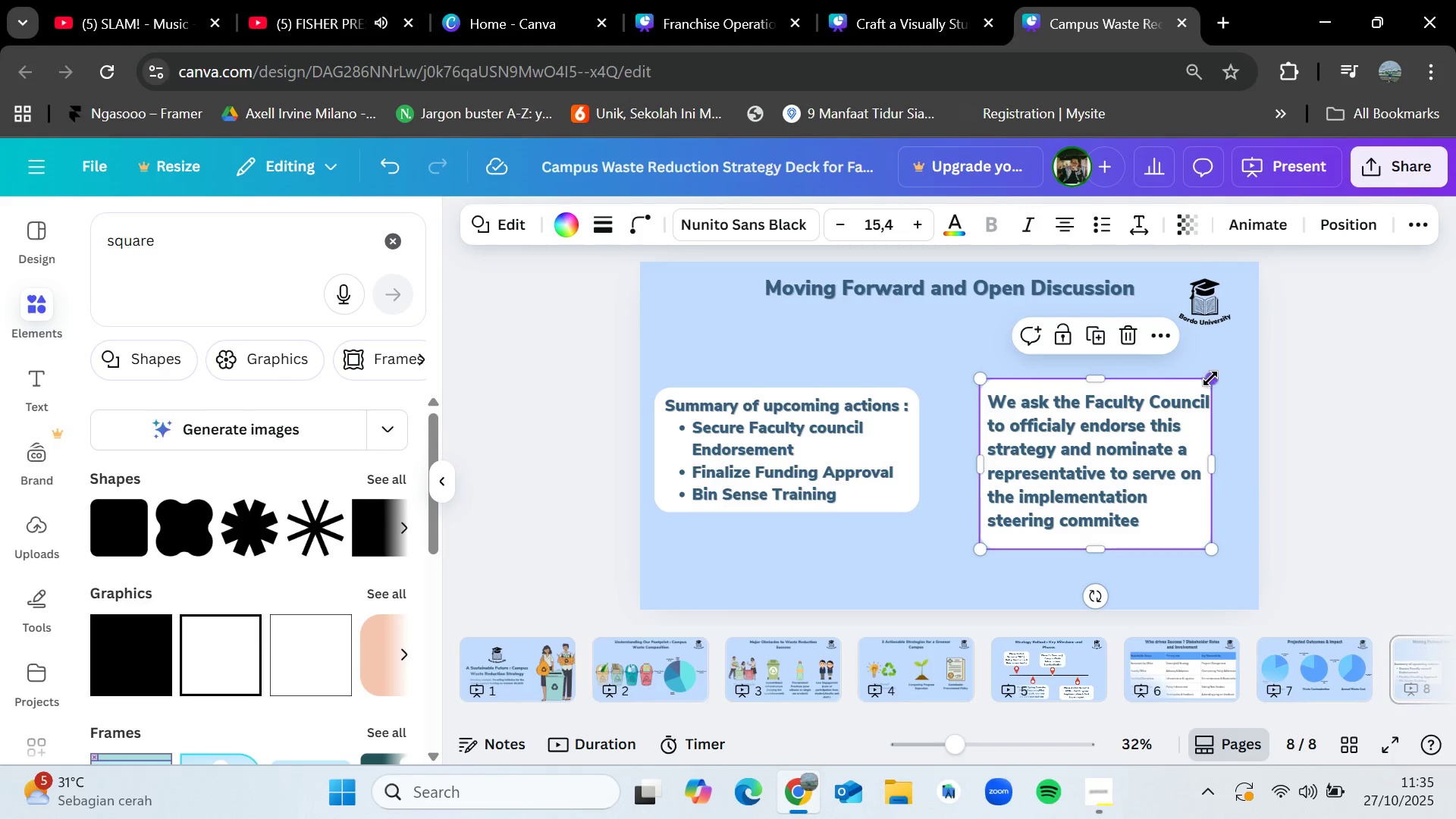 
left_click_drag(start_coordinate=[1210, 378], to_coordinate=[1218, 372])
 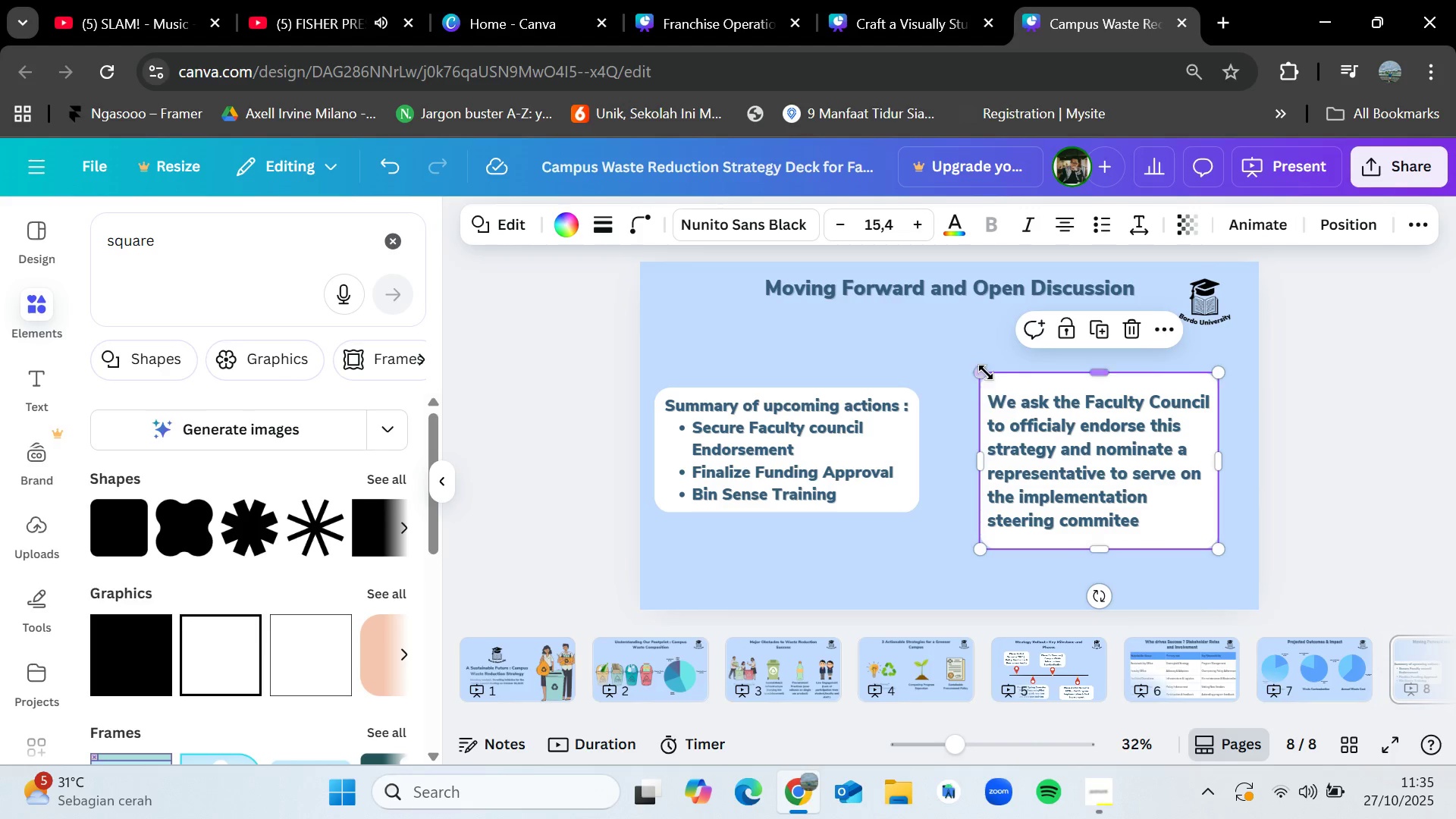 
left_click_drag(start_coordinate=[984, 371], to_coordinate=[974, 368])
 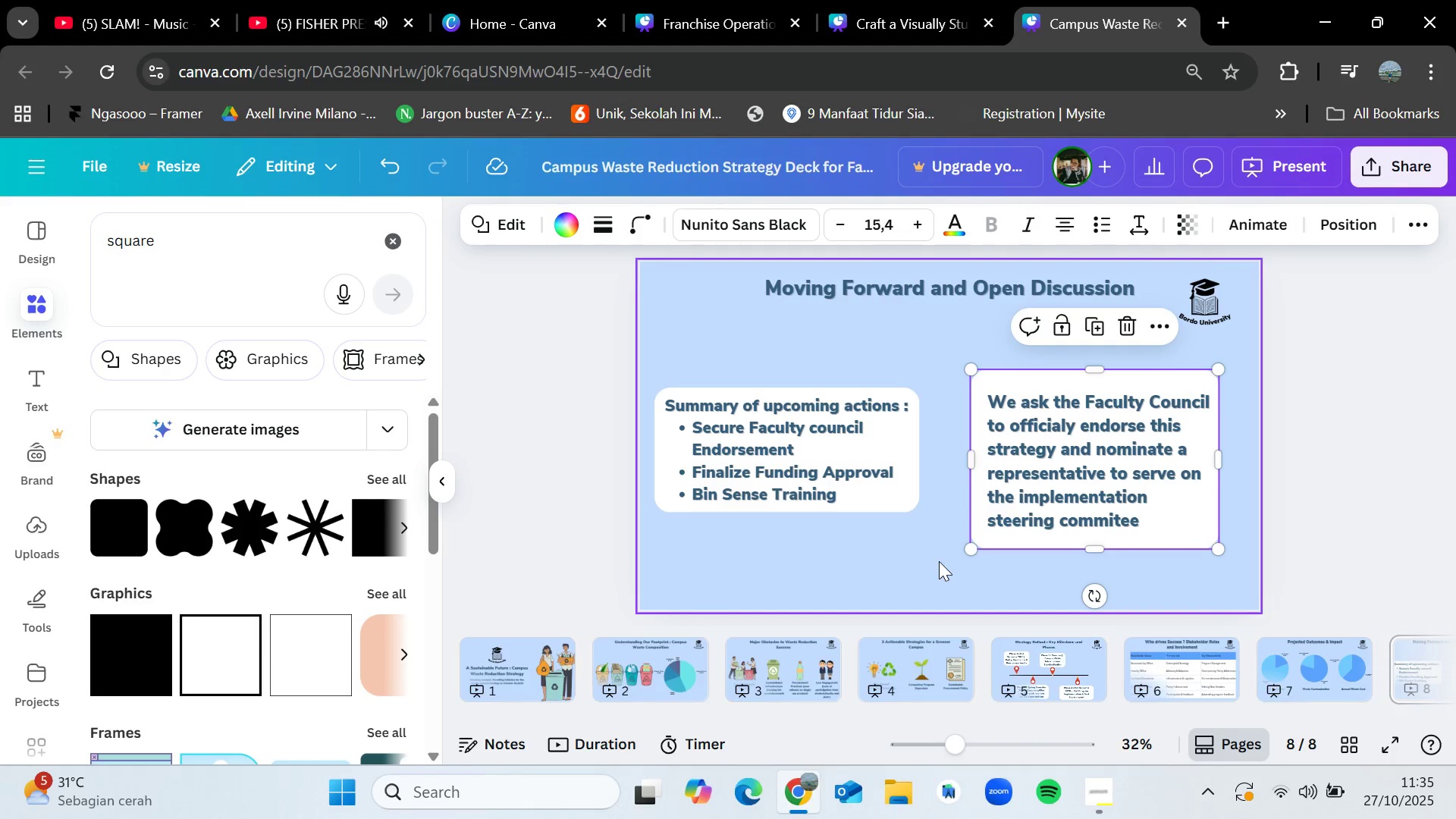 
left_click([939, 561])
 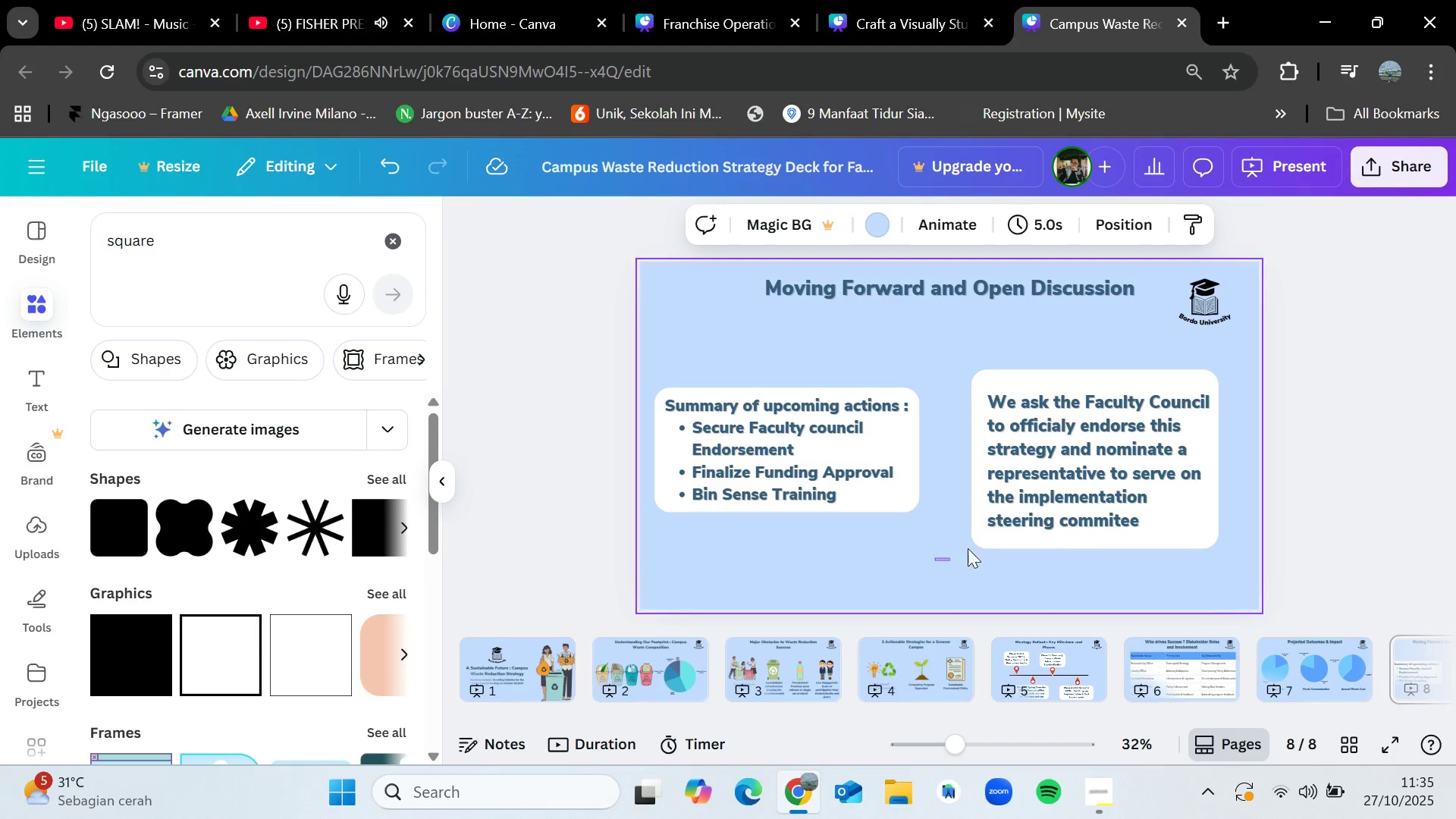 
left_click_drag(start_coordinate=[935, 561], to_coordinate=[1125, 440])
 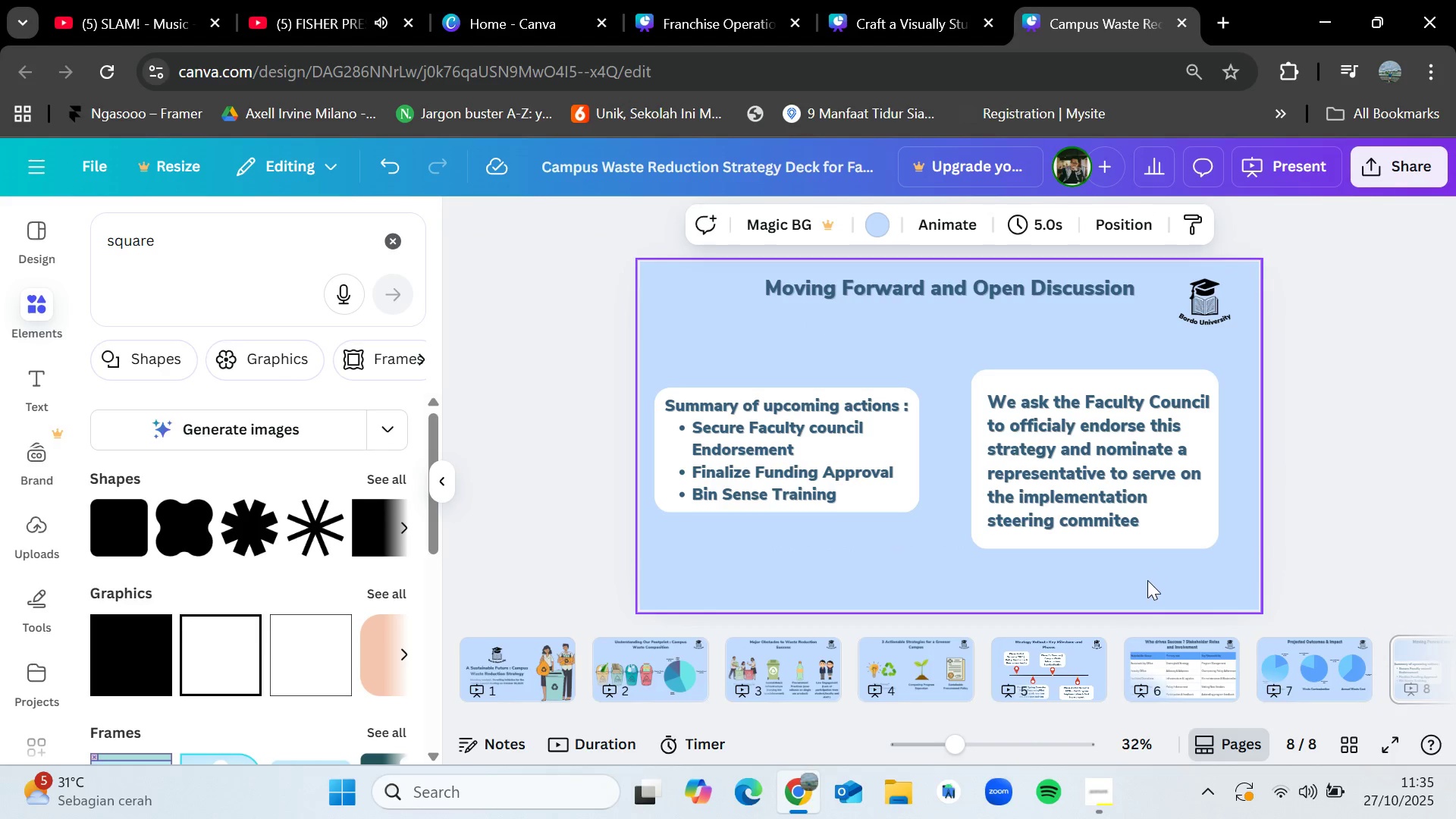 
left_click_drag(start_coordinate=[1134, 589], to_coordinate=[1078, 367])
 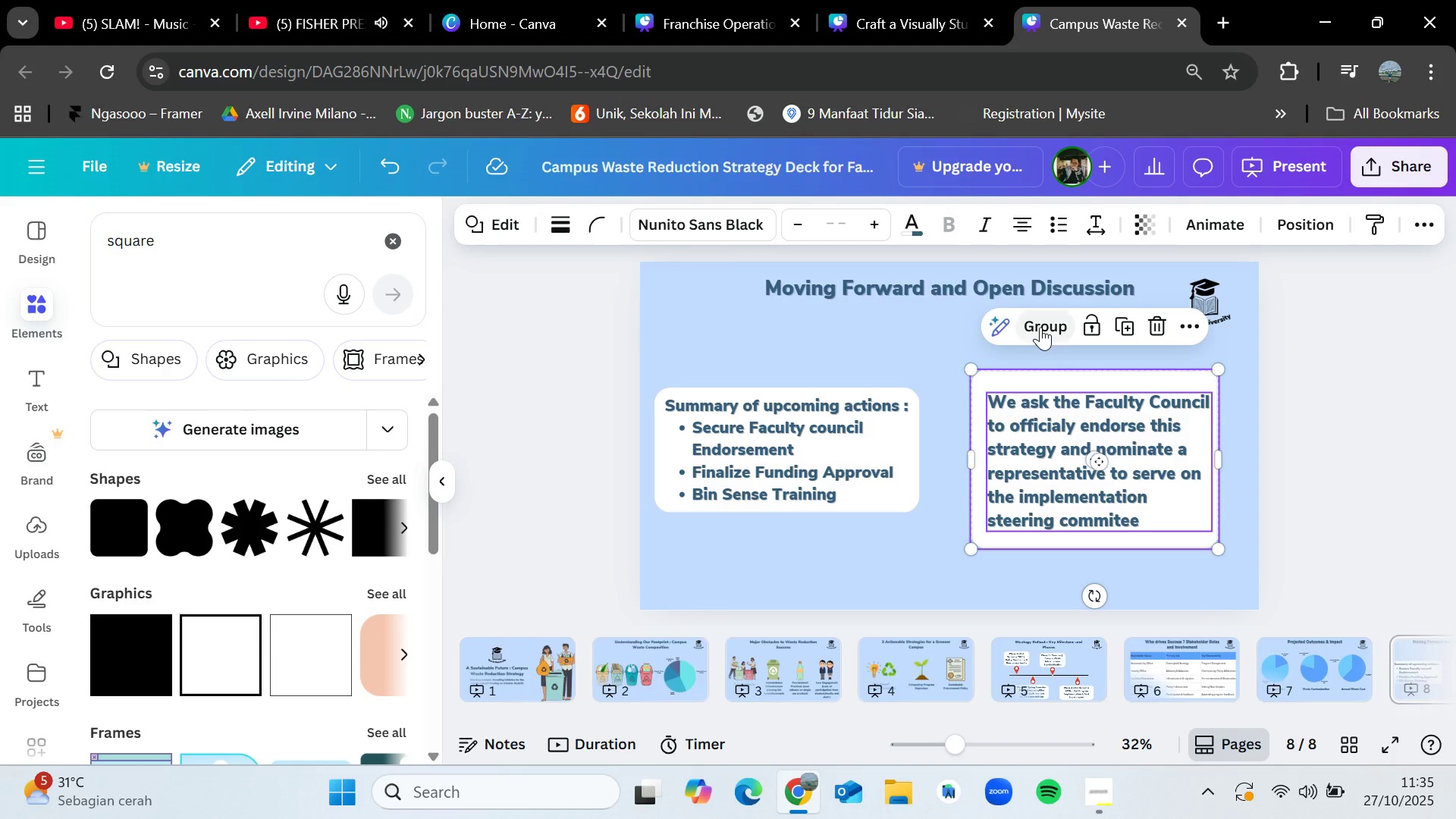 
left_click([1040, 326])
 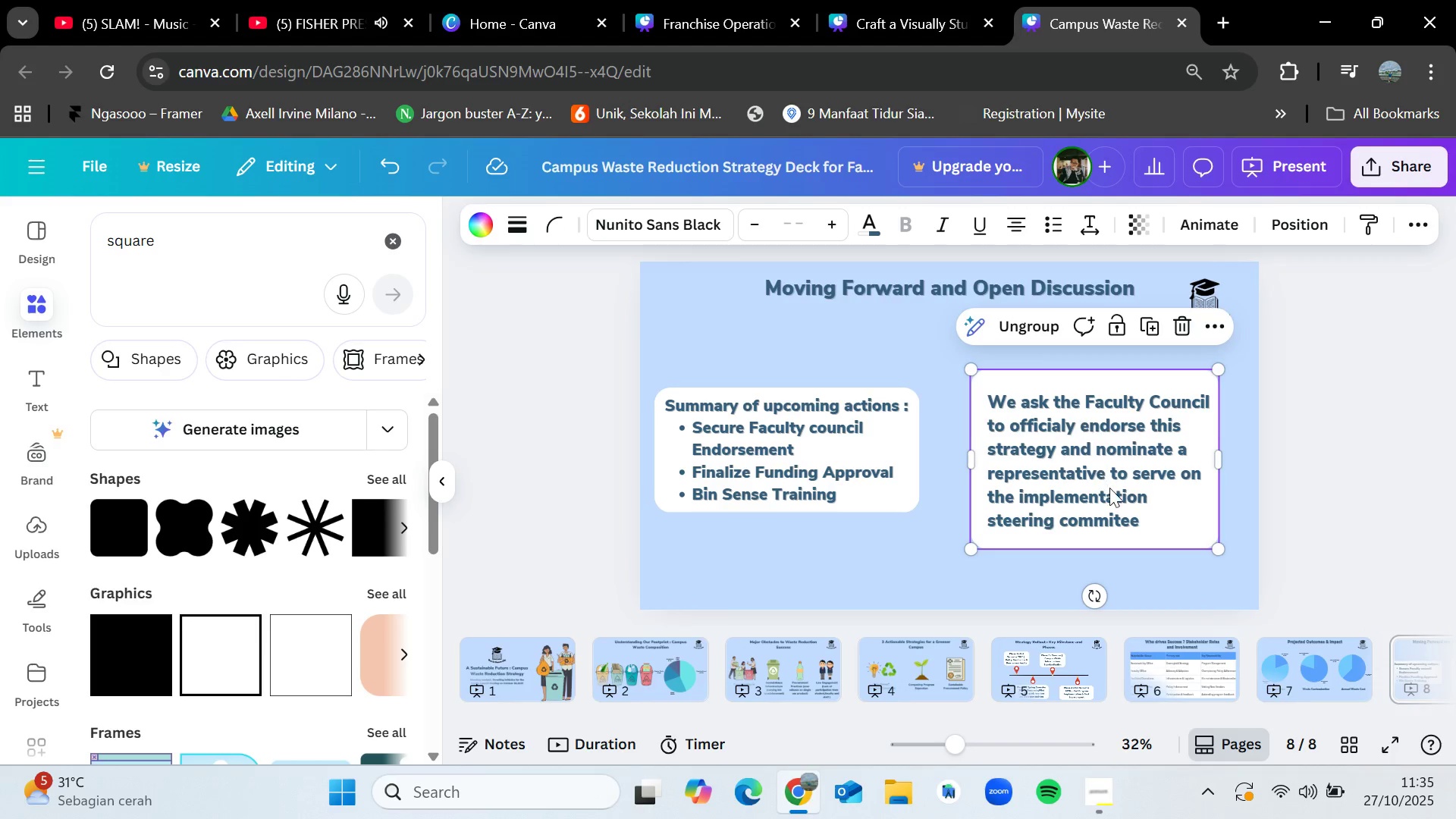 
left_click_drag(start_coordinate=[1110, 488], to_coordinate=[1113, 469])
 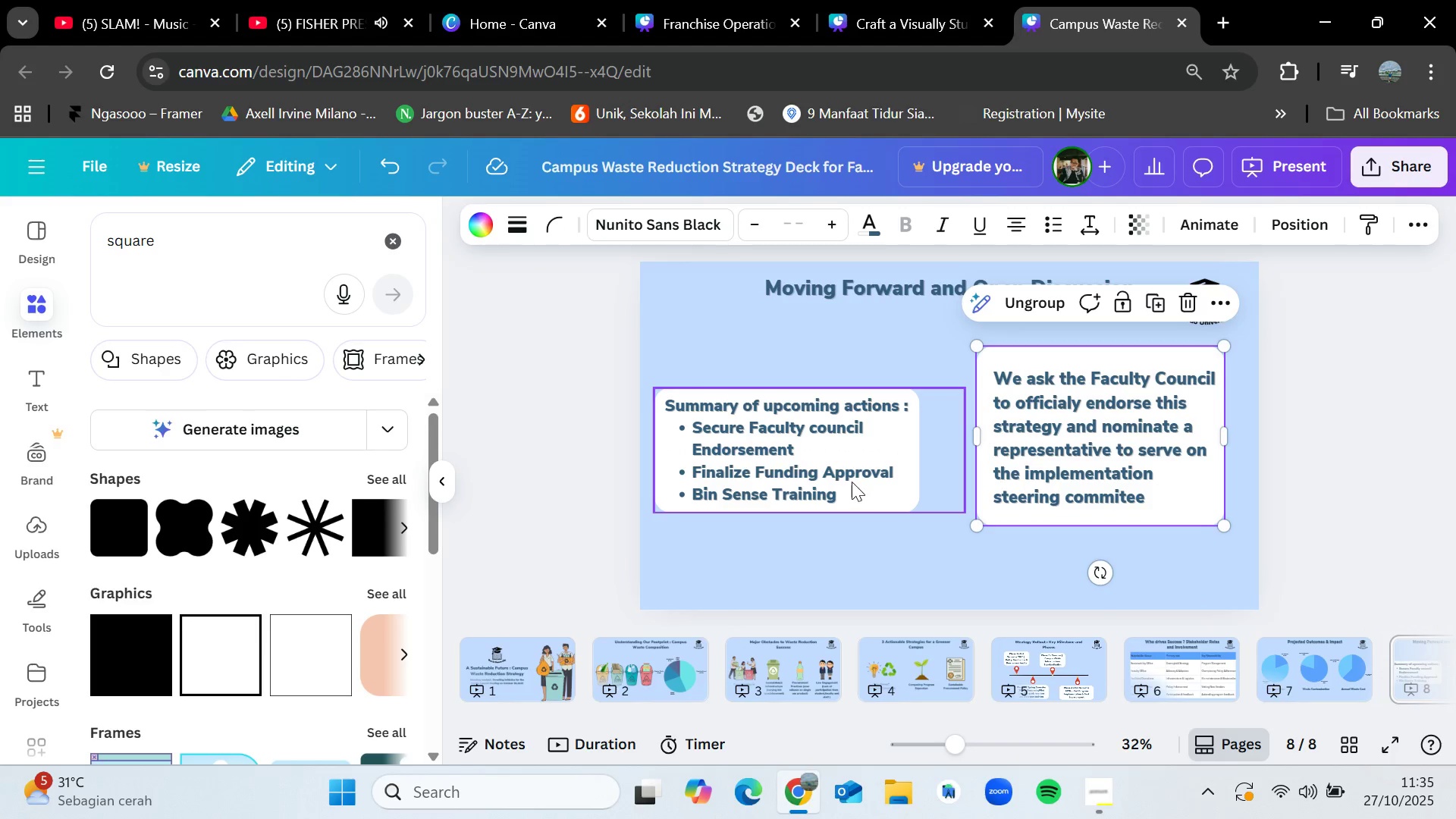 
left_click_drag(start_coordinate=[851, 480], to_coordinate=[849, 473])
 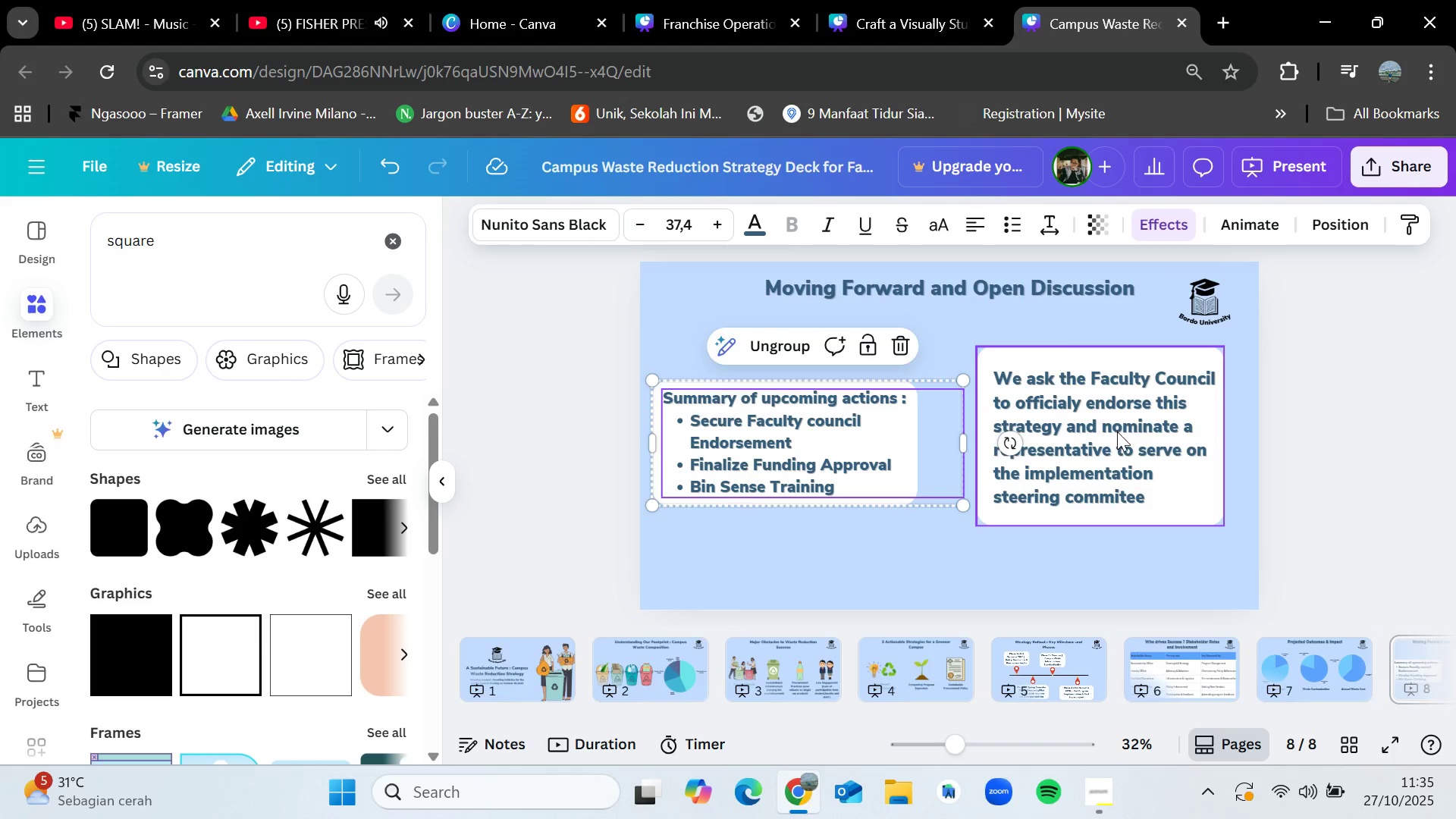 
left_click_drag(start_coordinate=[1117, 431], to_coordinate=[1126, 442])
 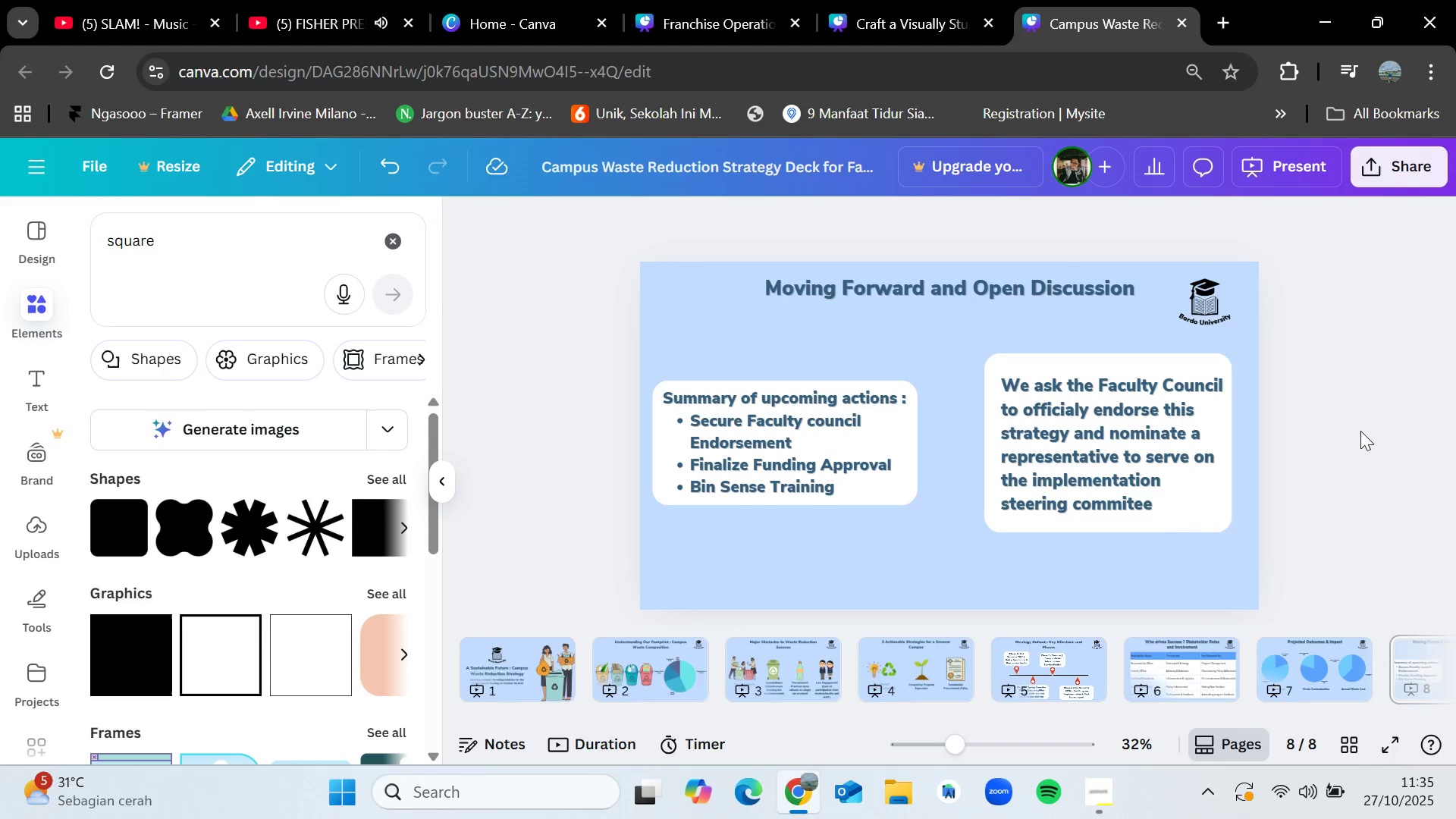 
left_click([1360, 431])